 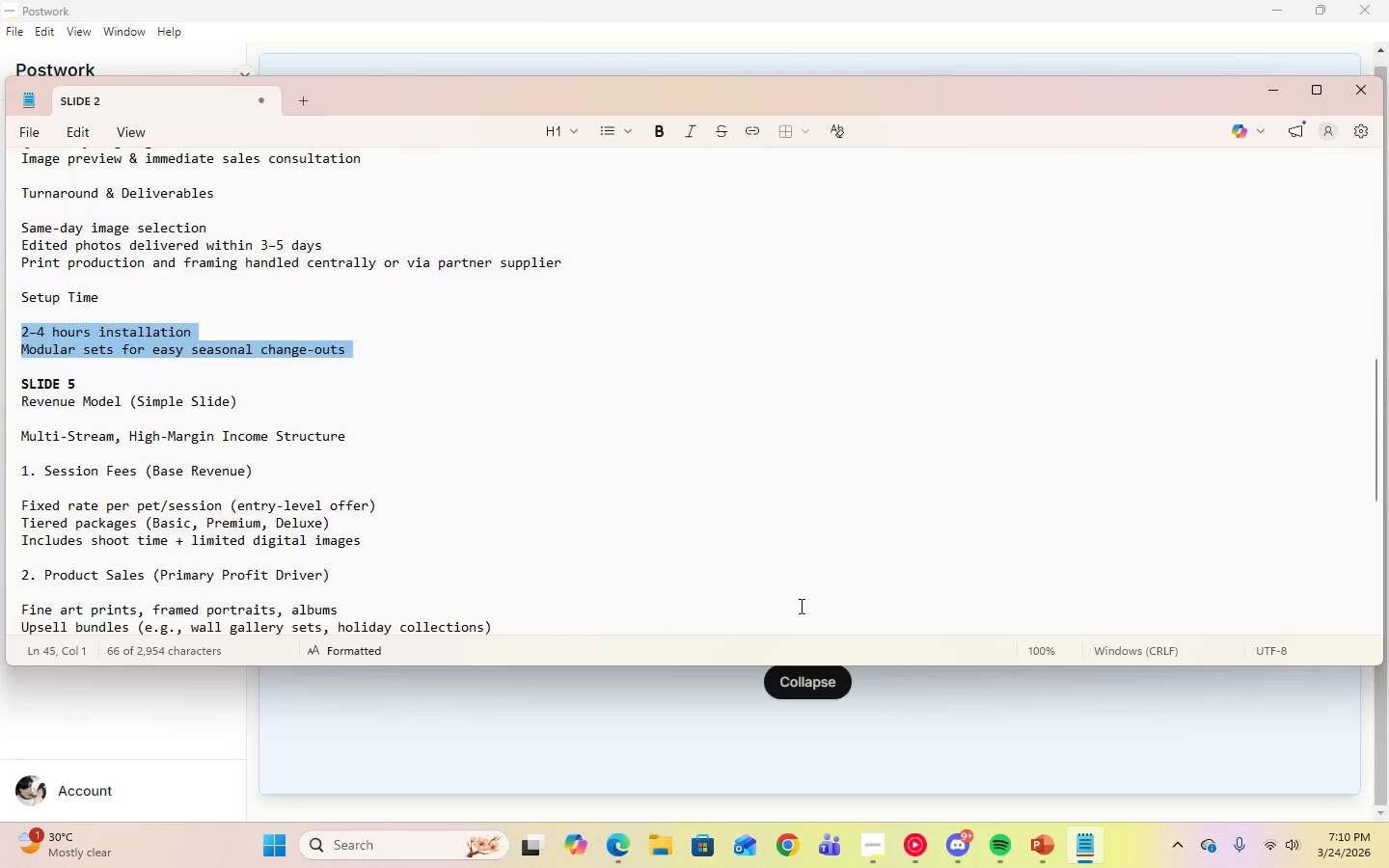 
scroll: coordinate [799, 602], scroll_direction: down, amount: 6.0
 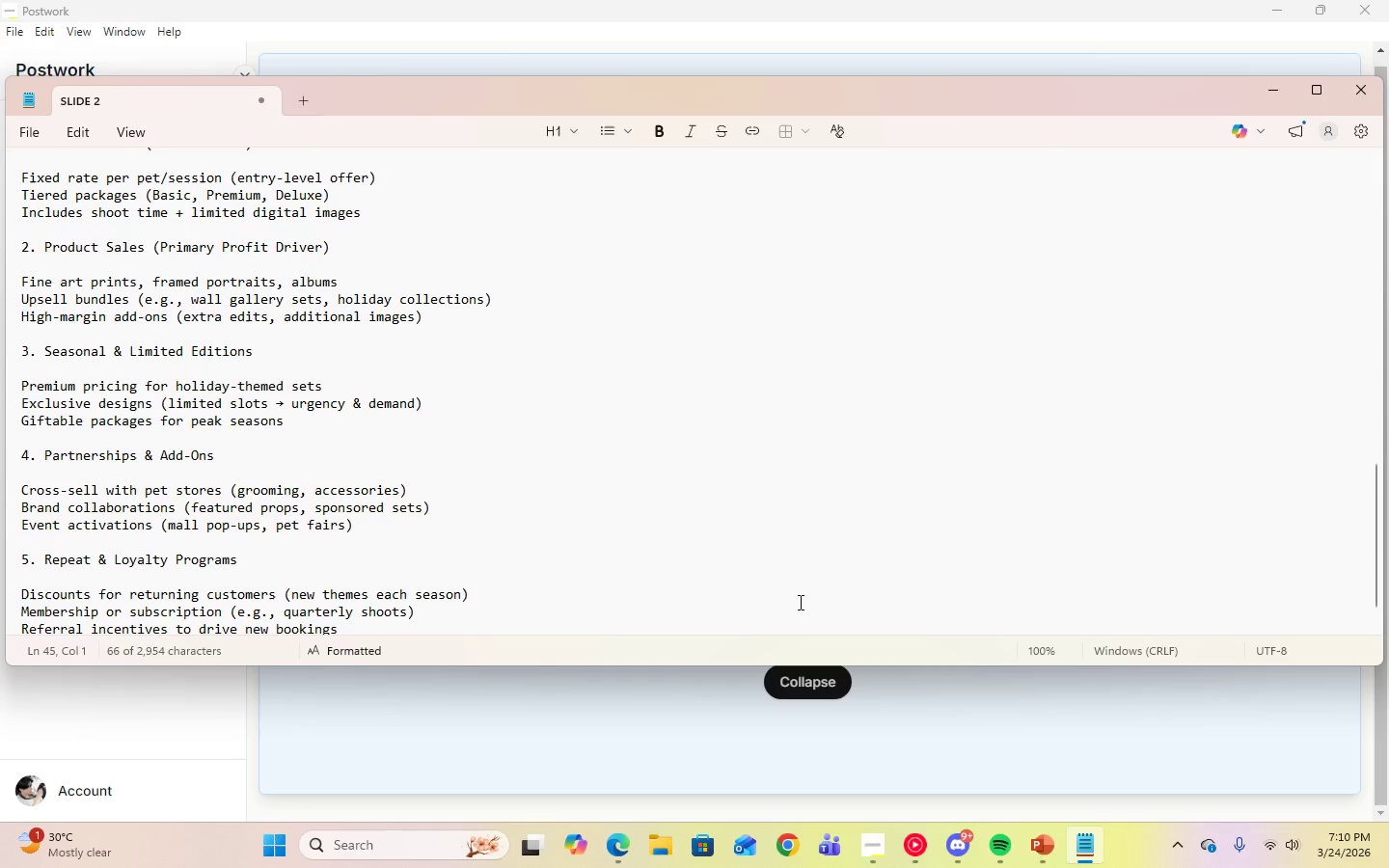 
scroll: coordinate [799, 602], scroll_direction: up, amount: 2.0
 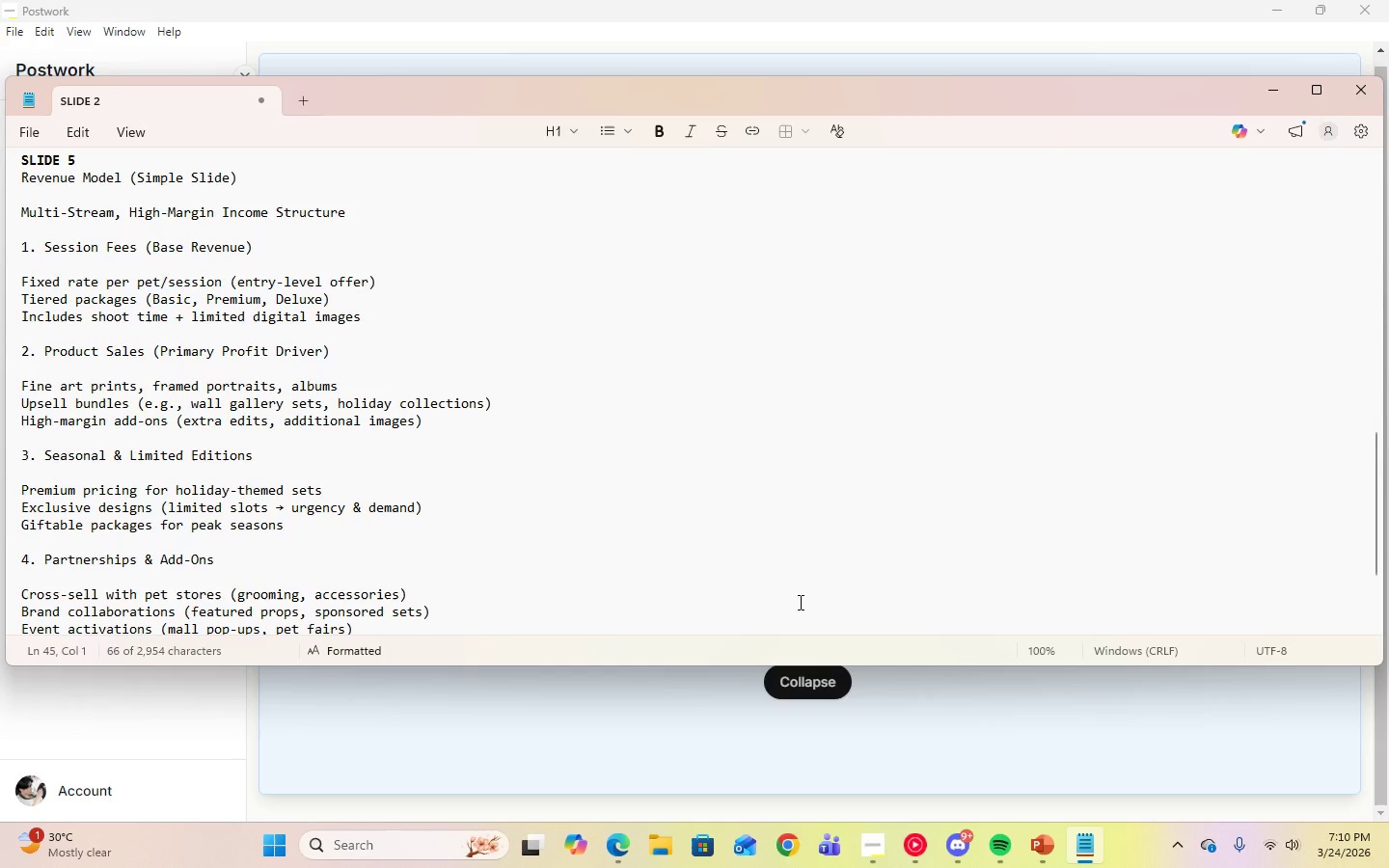 
left_click([1279, 100])
 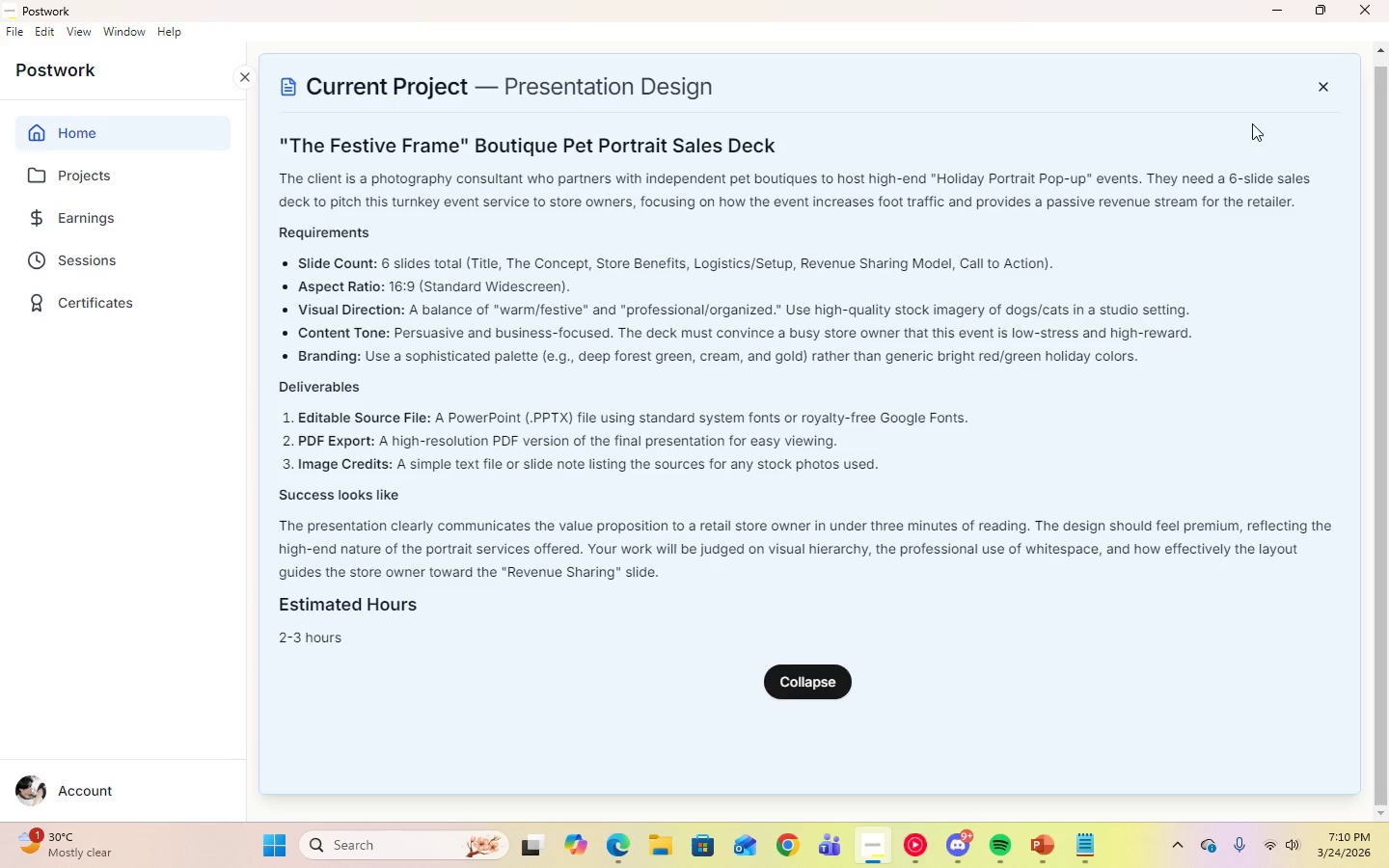 
left_click([1264, 16])
 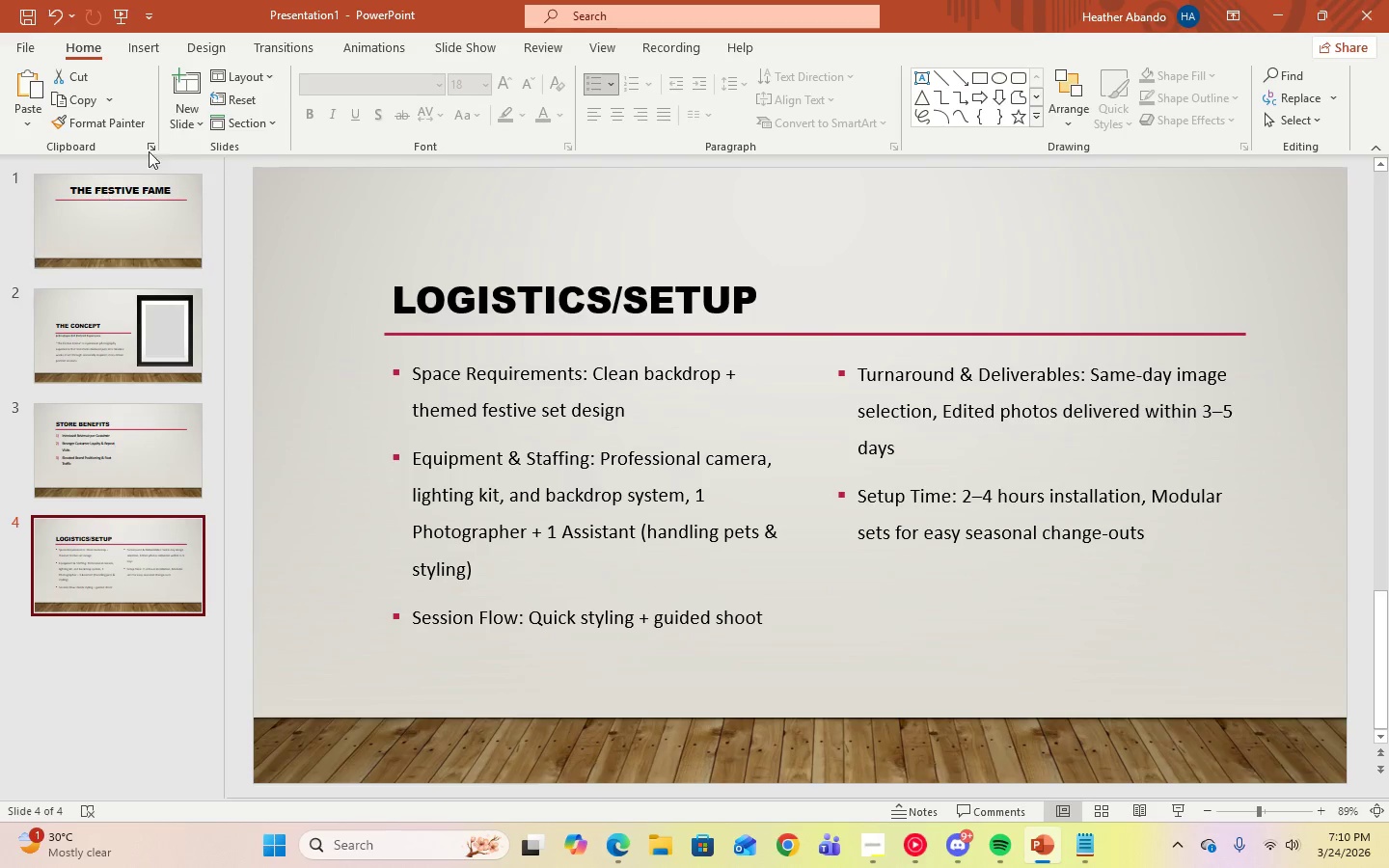 
left_click([185, 129])
 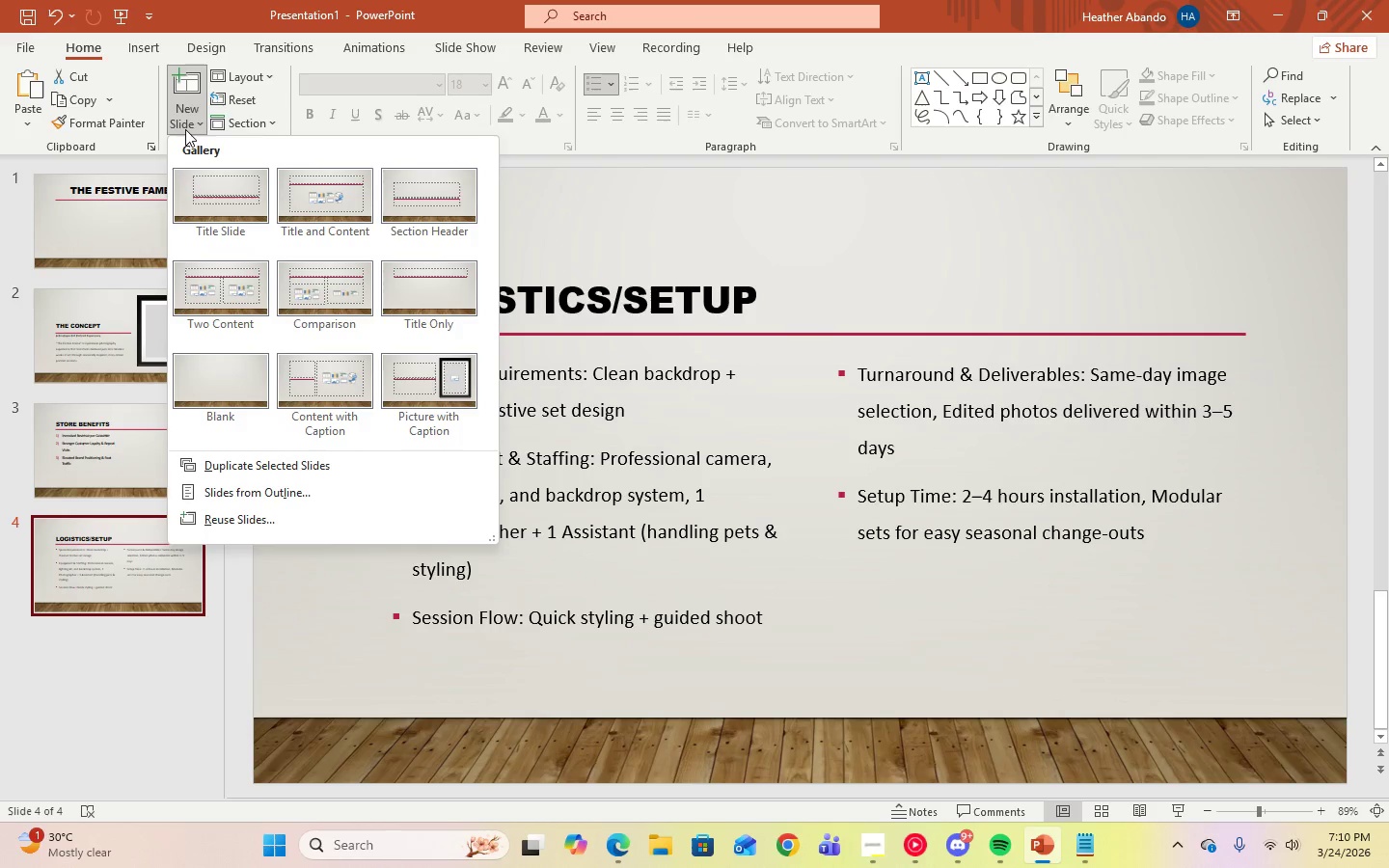 
wait(19.03)
 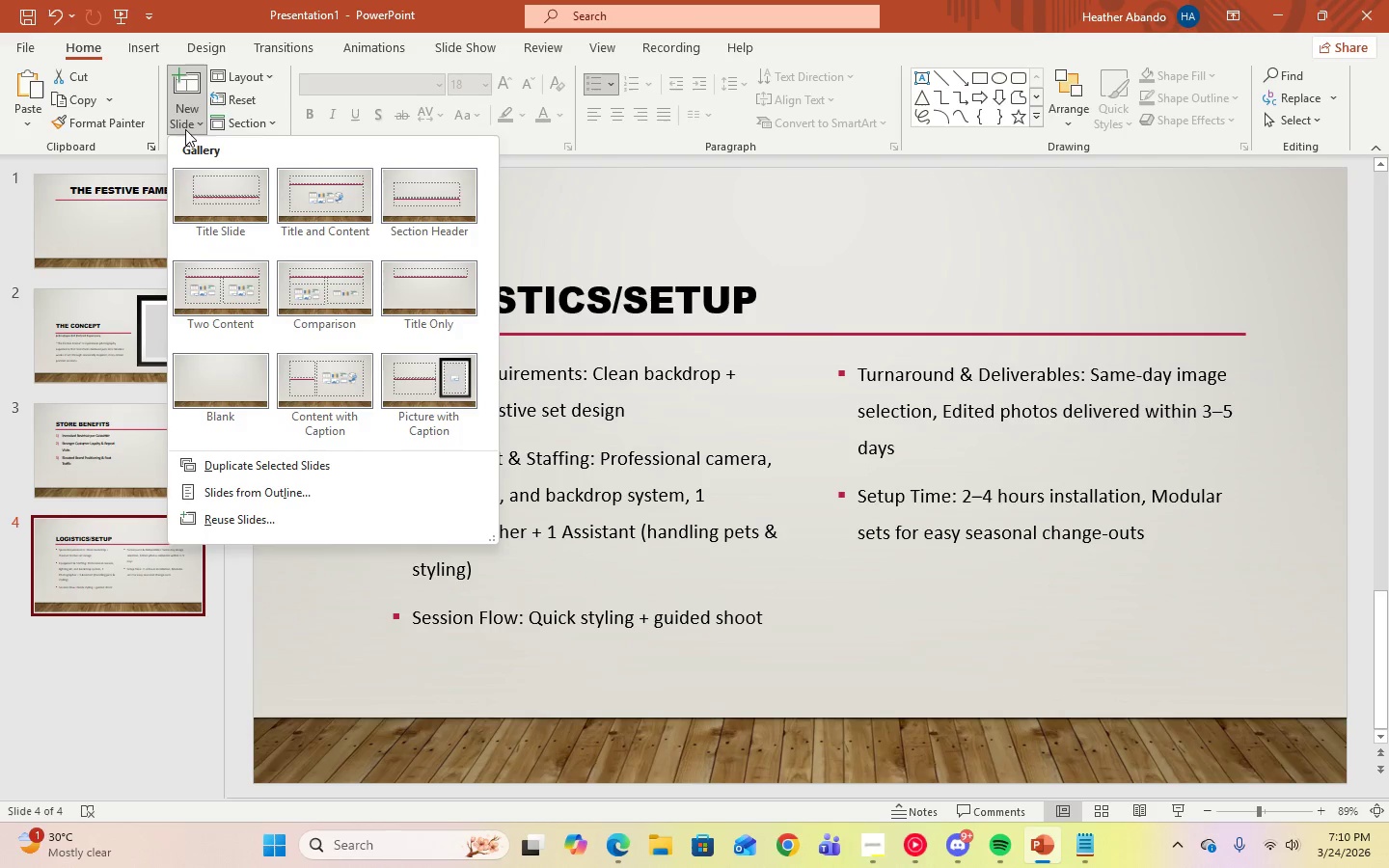 
left_click([308, 400])
 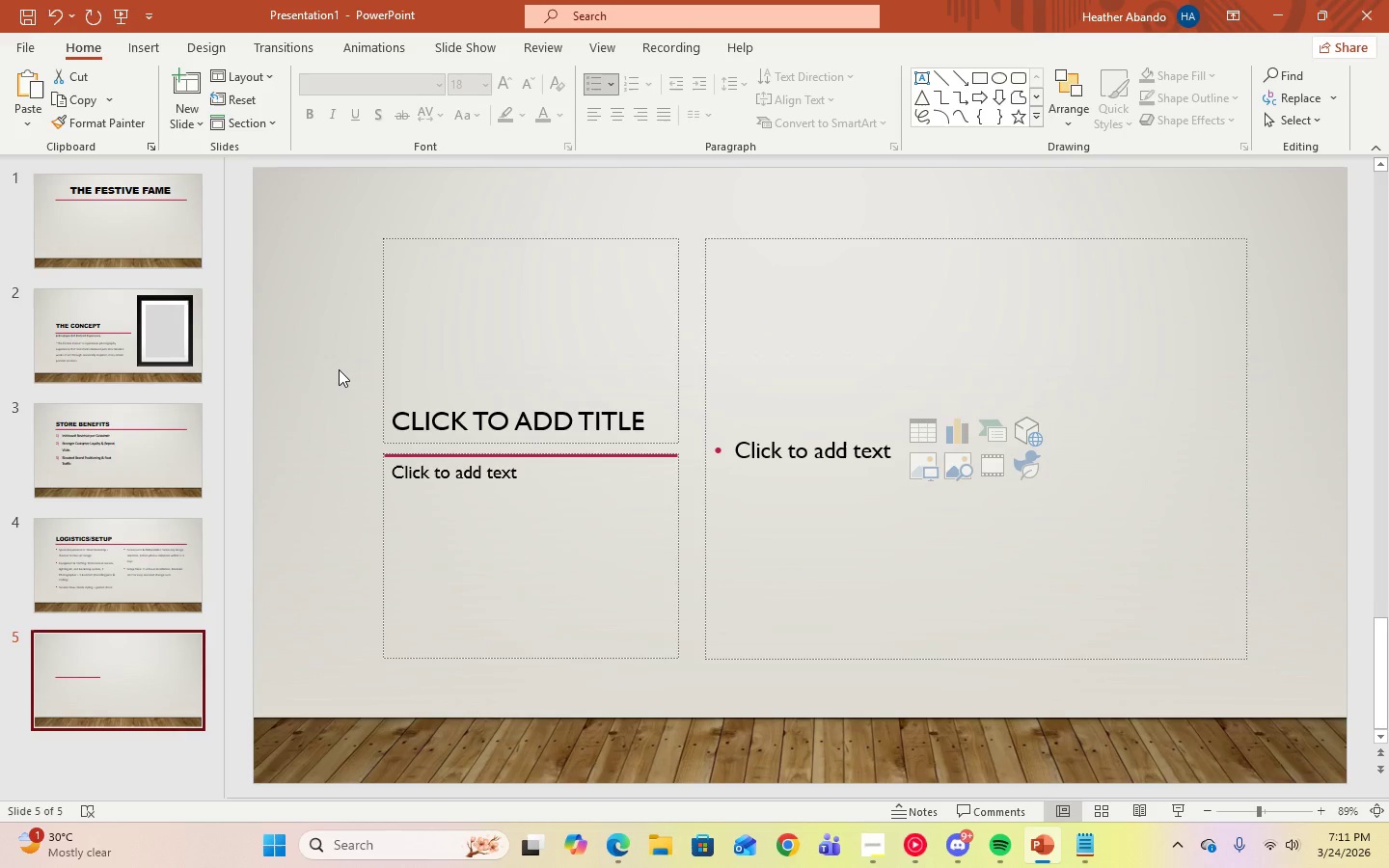 
left_click([478, 518])
 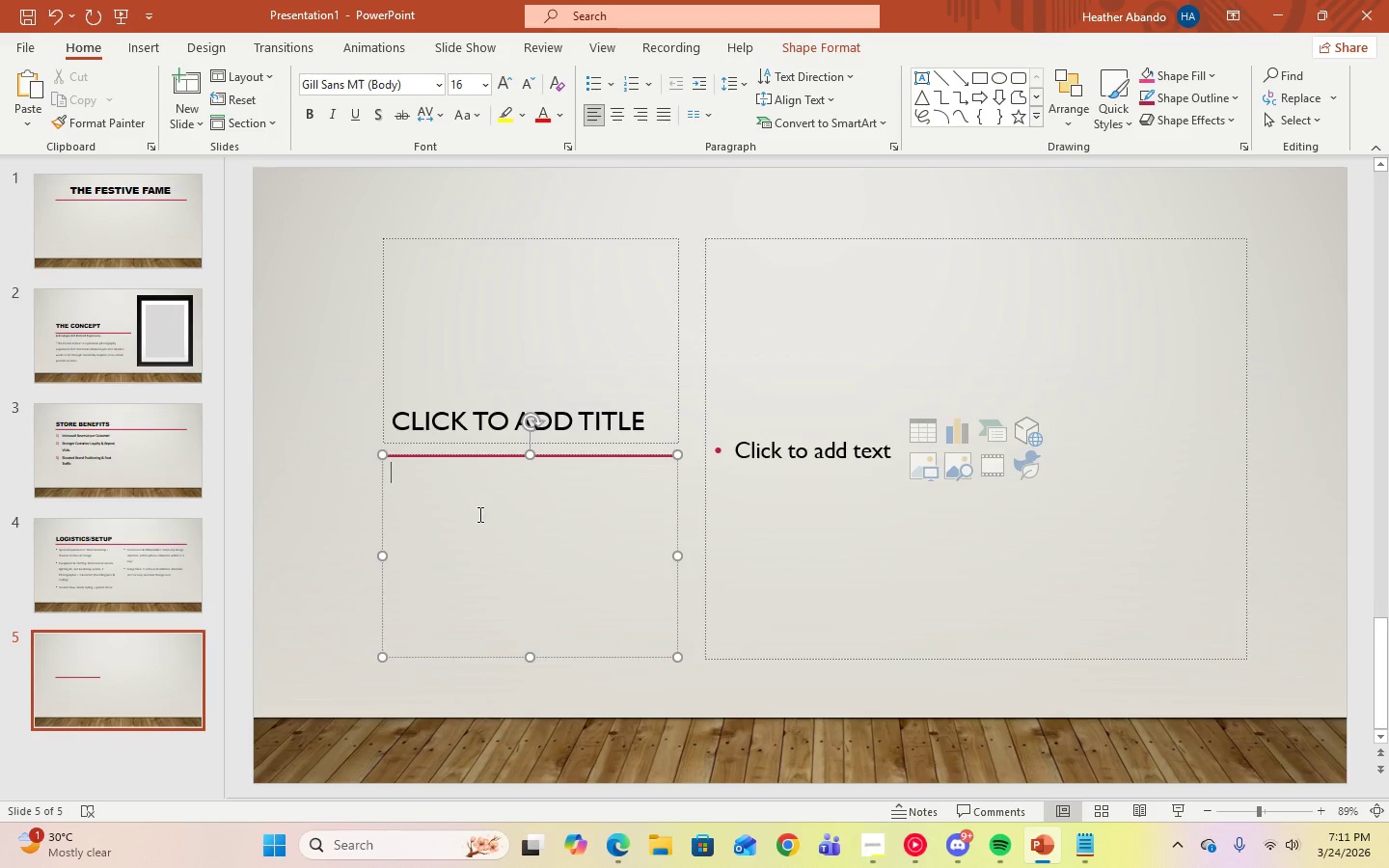 
double_click([935, 354])
 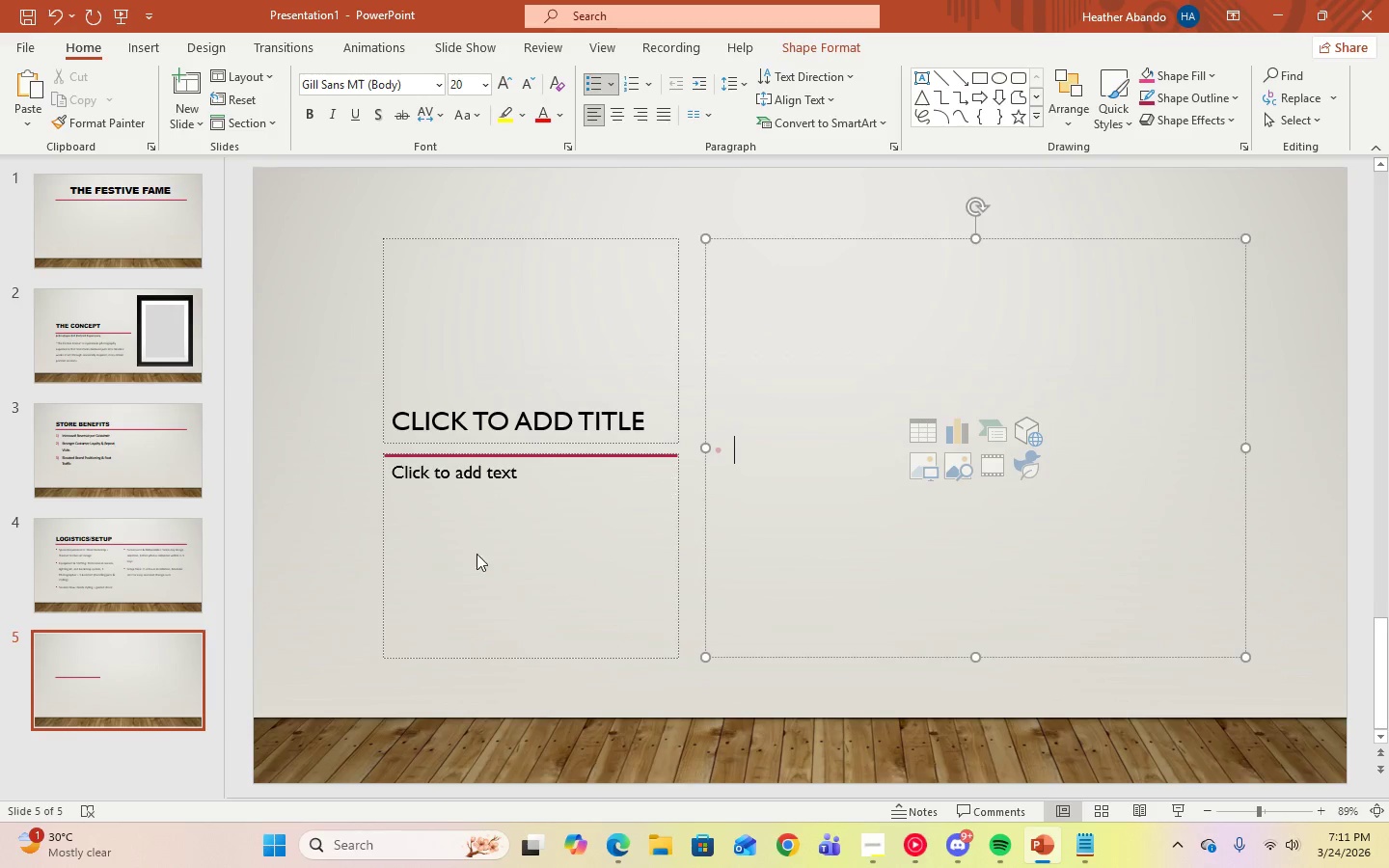 
left_click([467, 558])
 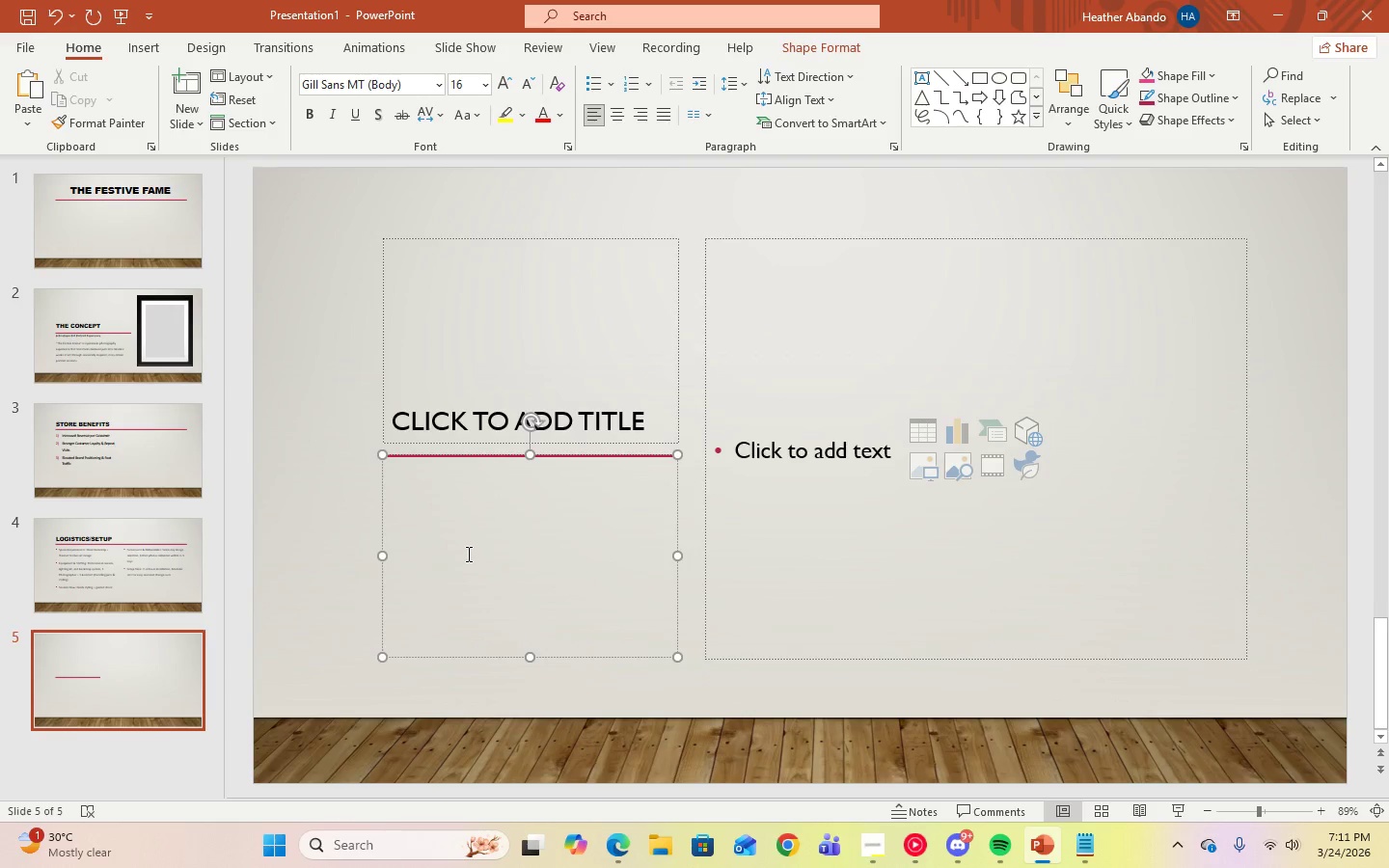 
left_click([1019, 515])
 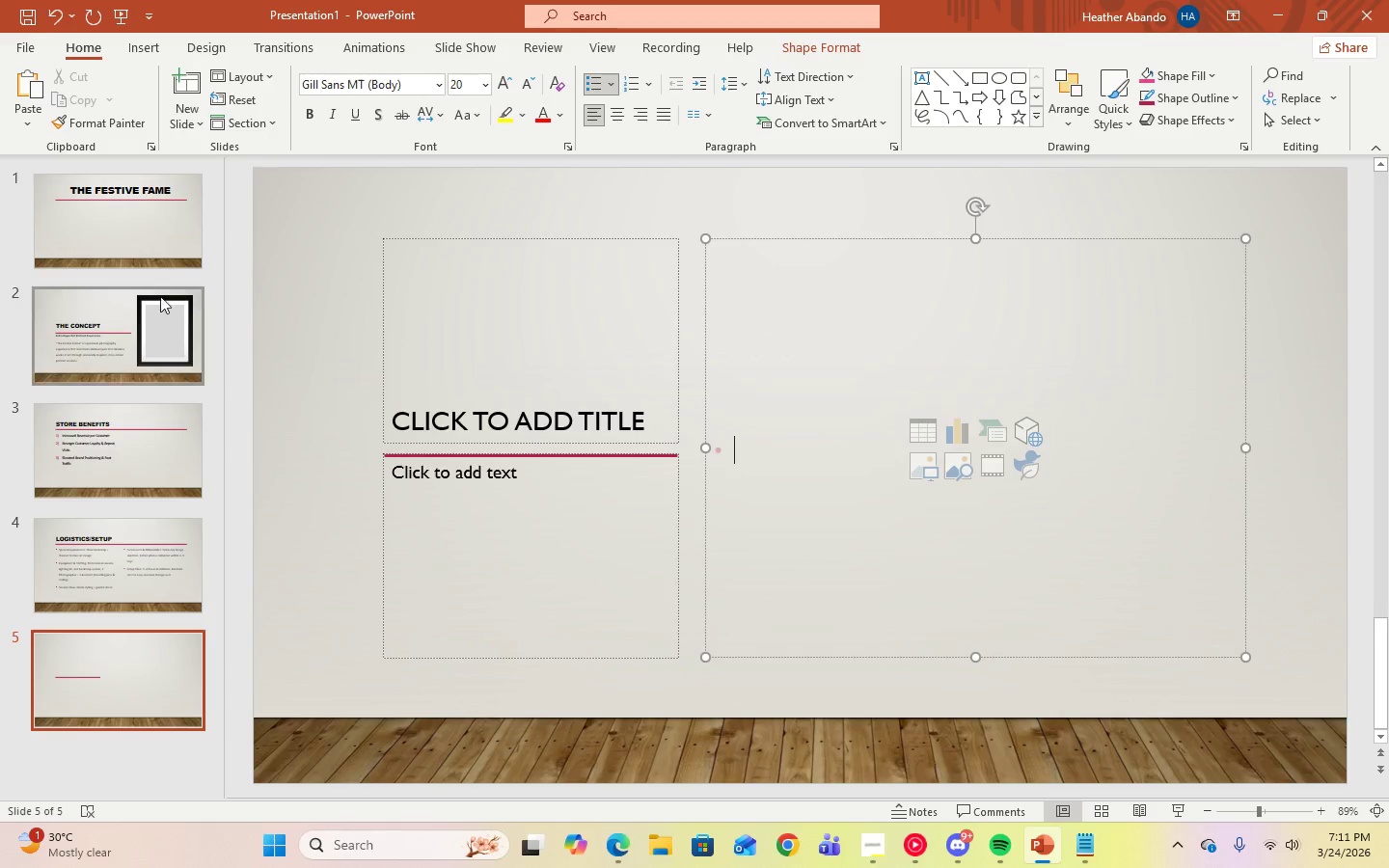 
left_click([136, 249])
 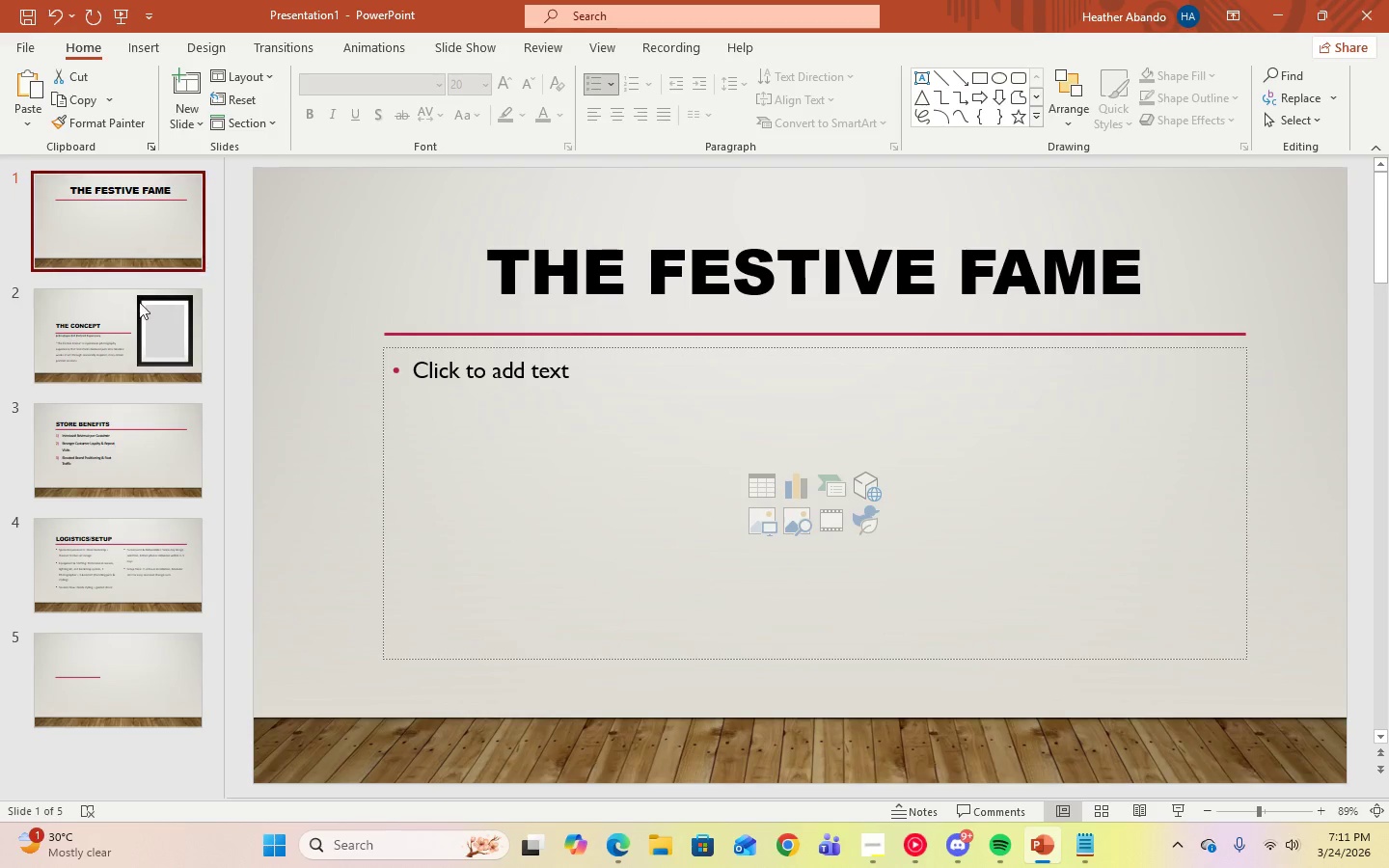 
left_click([139, 311])
 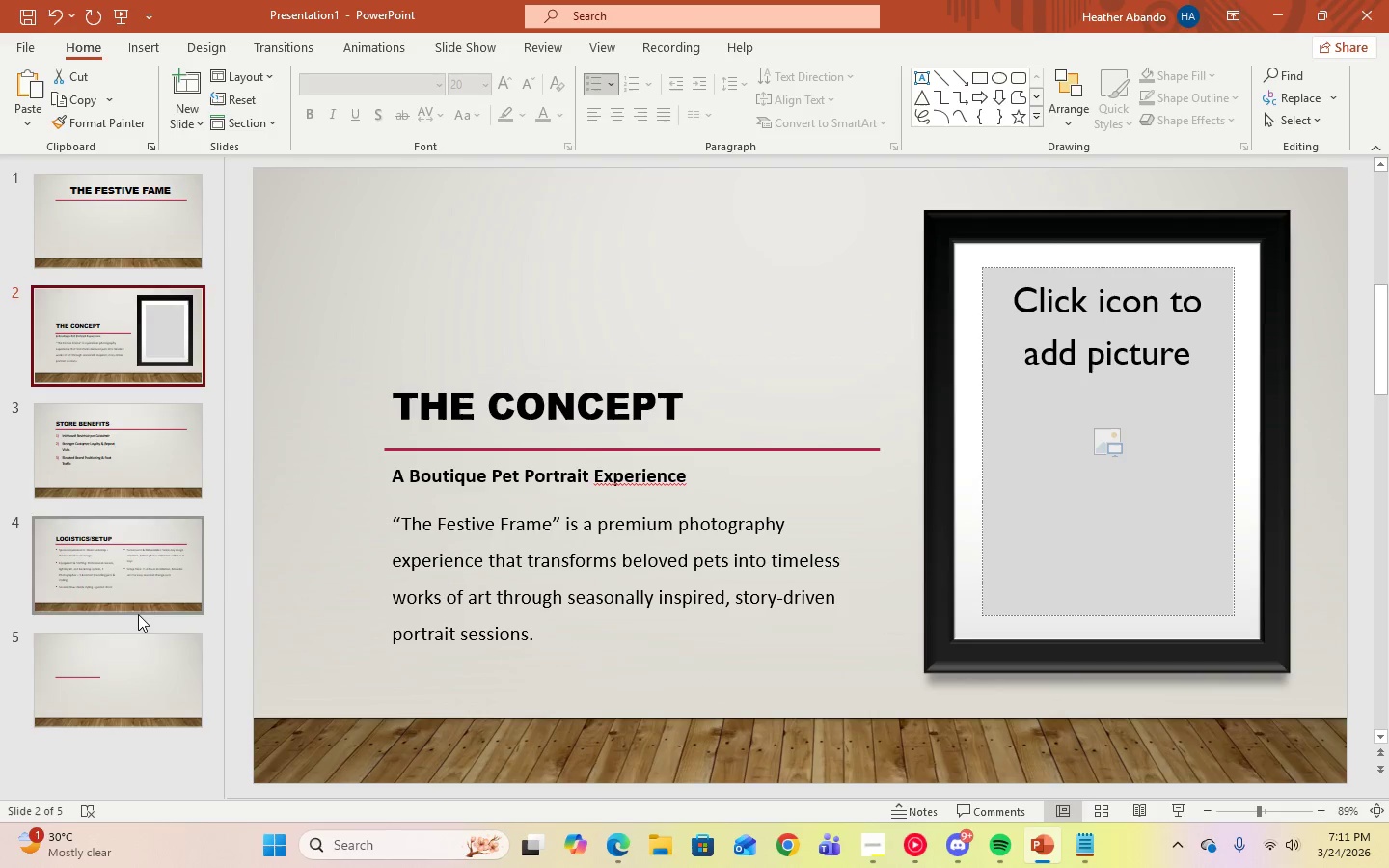 
left_click([147, 657])
 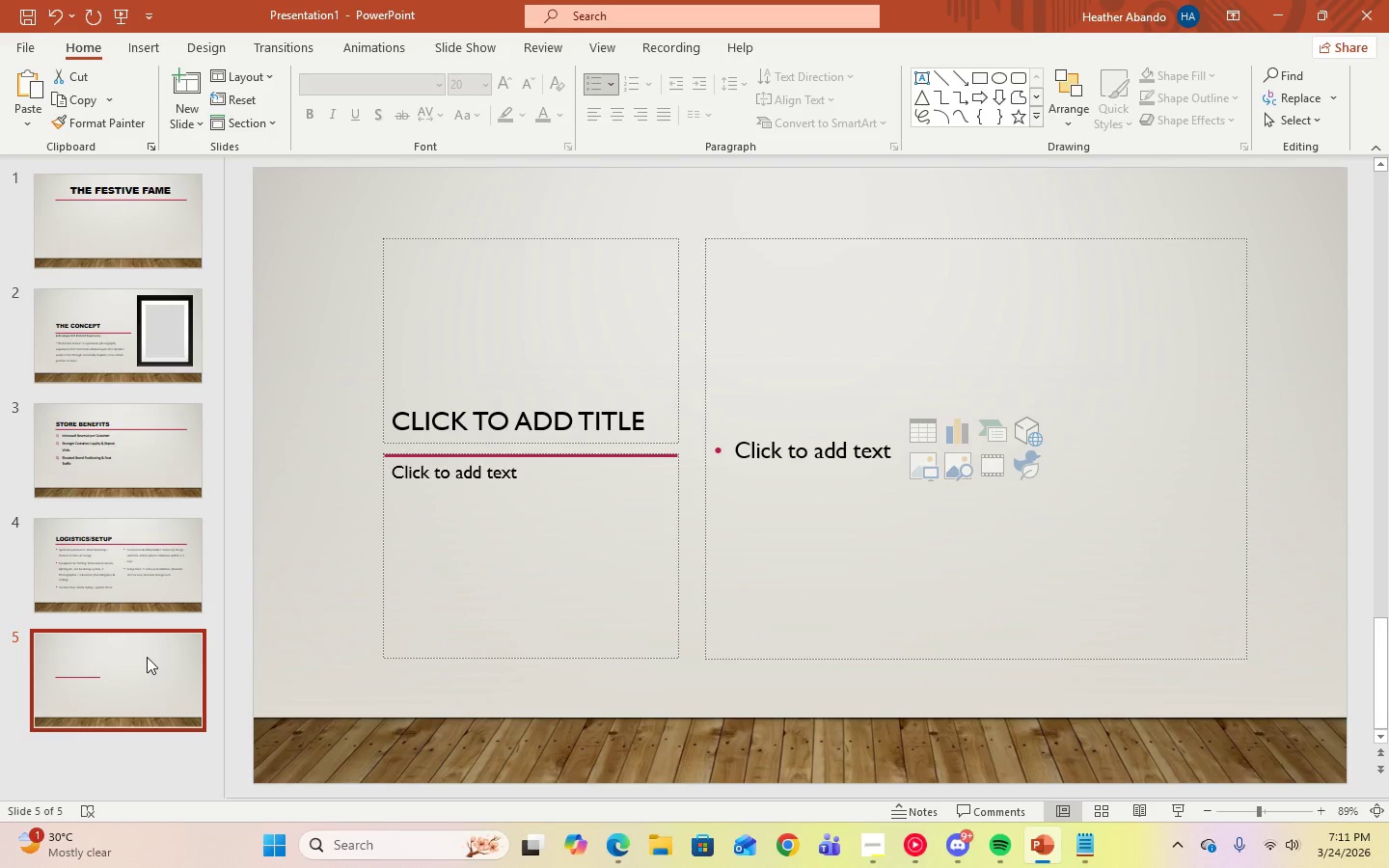 
wait(14.03)
 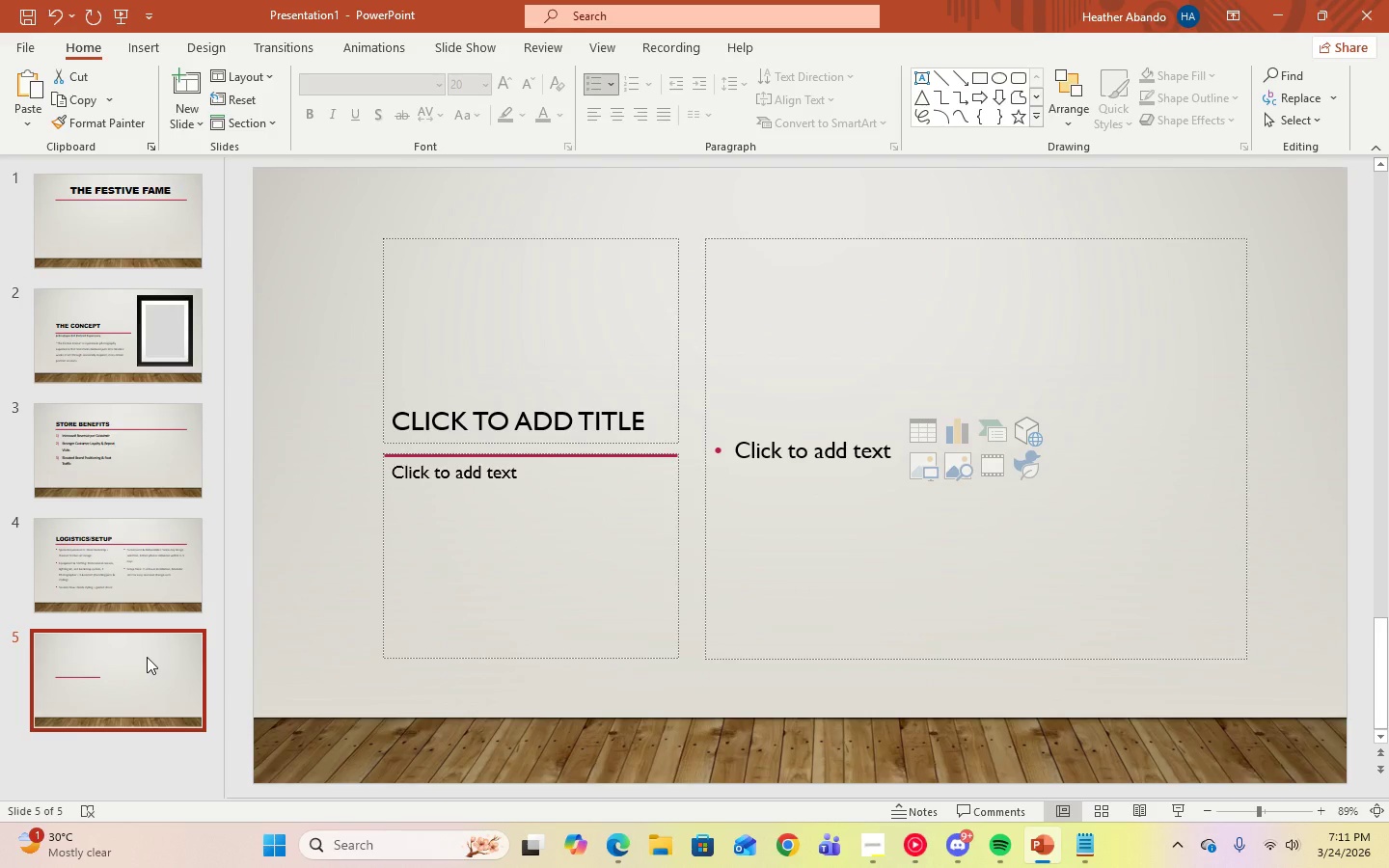 
left_click([1083, 861])
 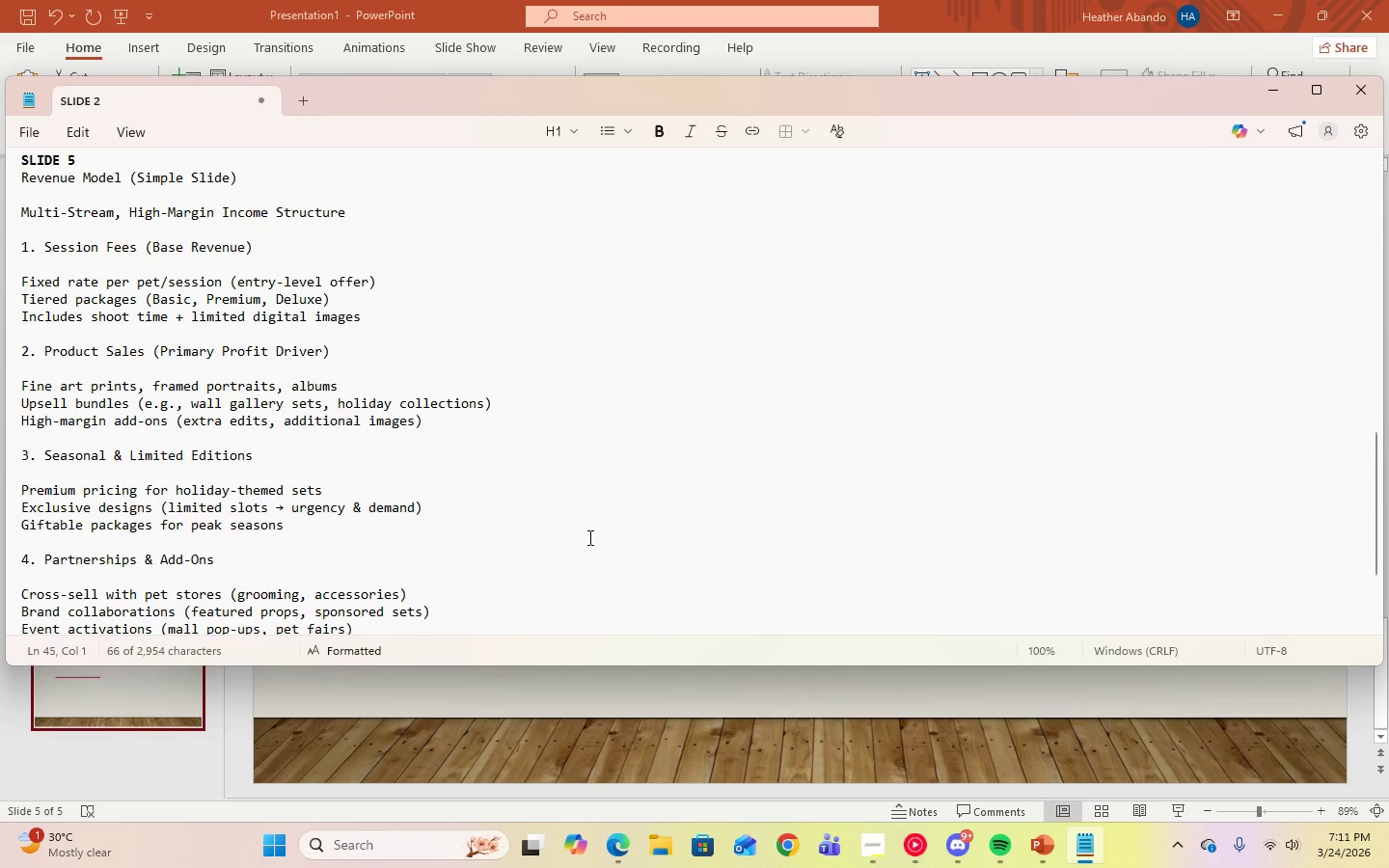 
scroll: coordinate [588, 537], scroll_direction: down, amount: 4.0
 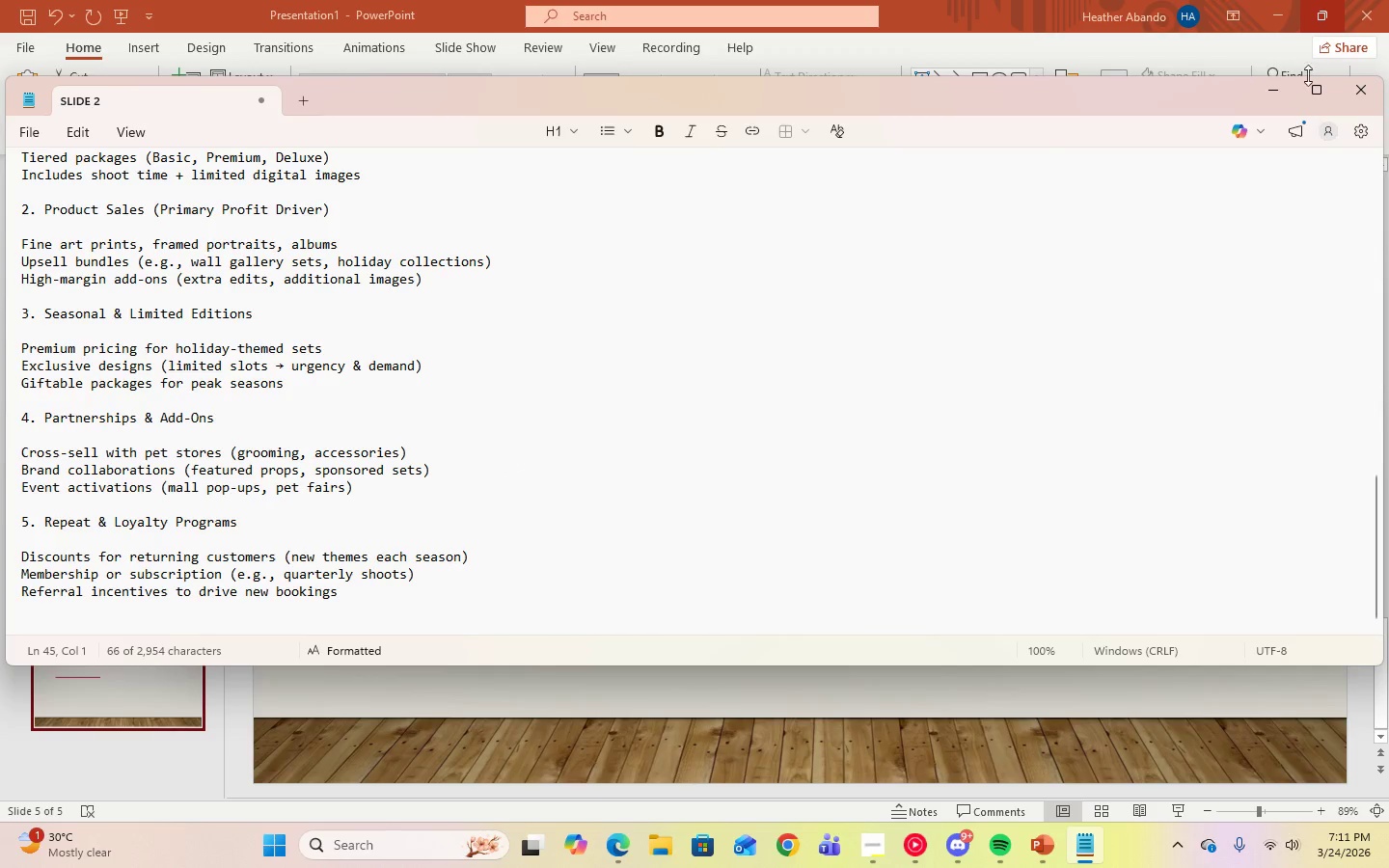 
left_click([1274, 91])
 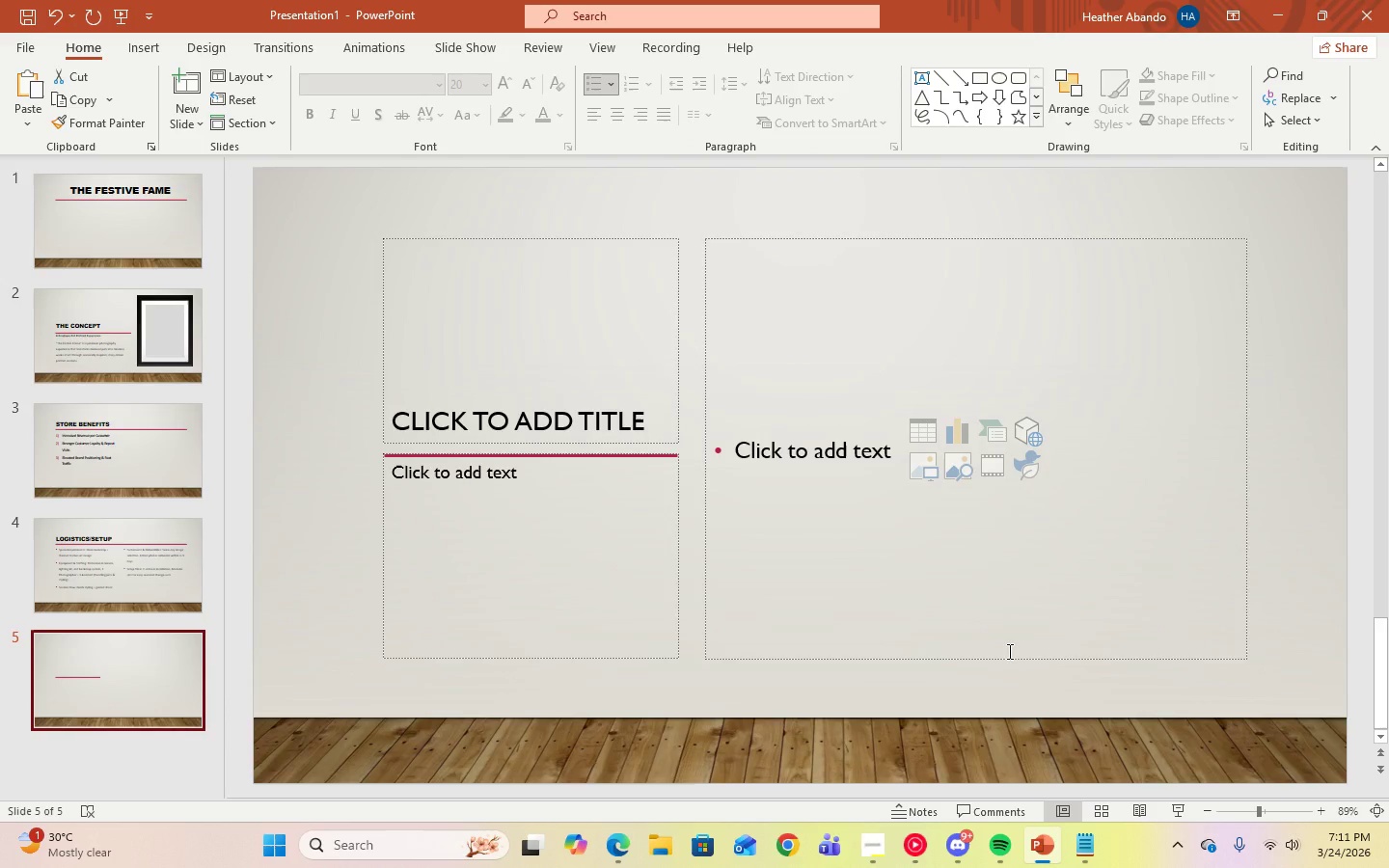 
wait(13.17)
 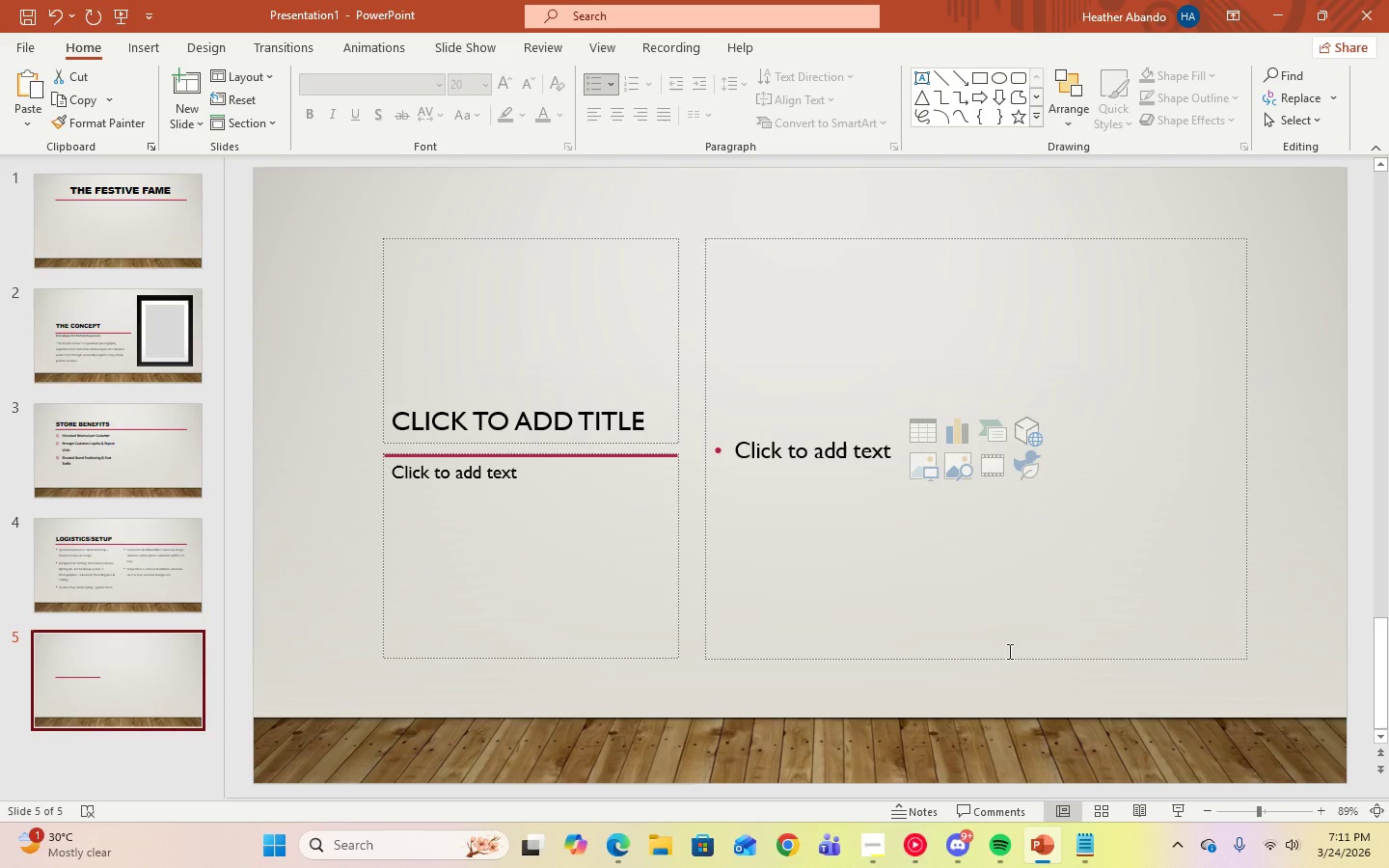 
left_click([1073, 843])
 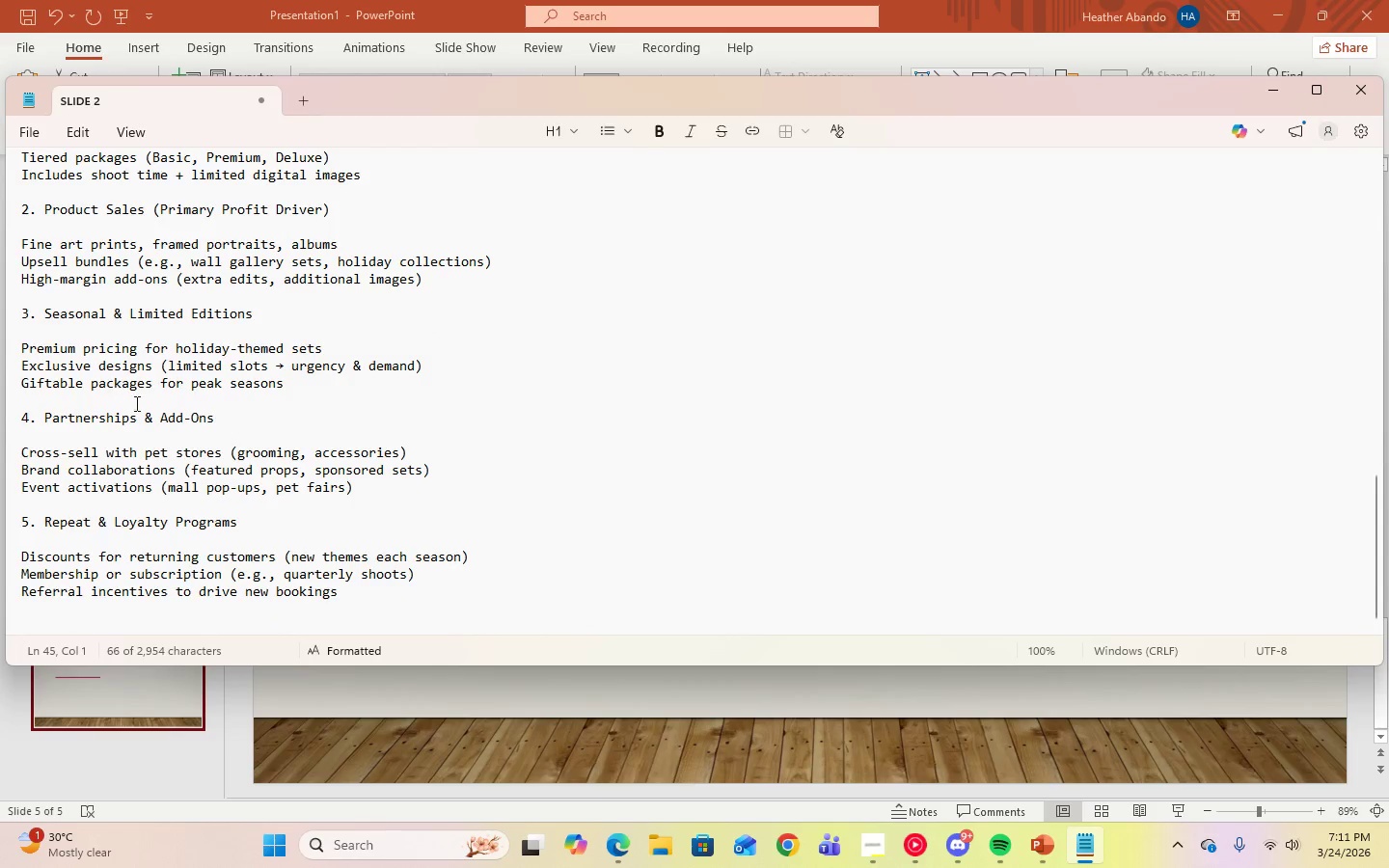 
scroll: coordinate [175, 420], scroll_direction: up, amount: 2.0
 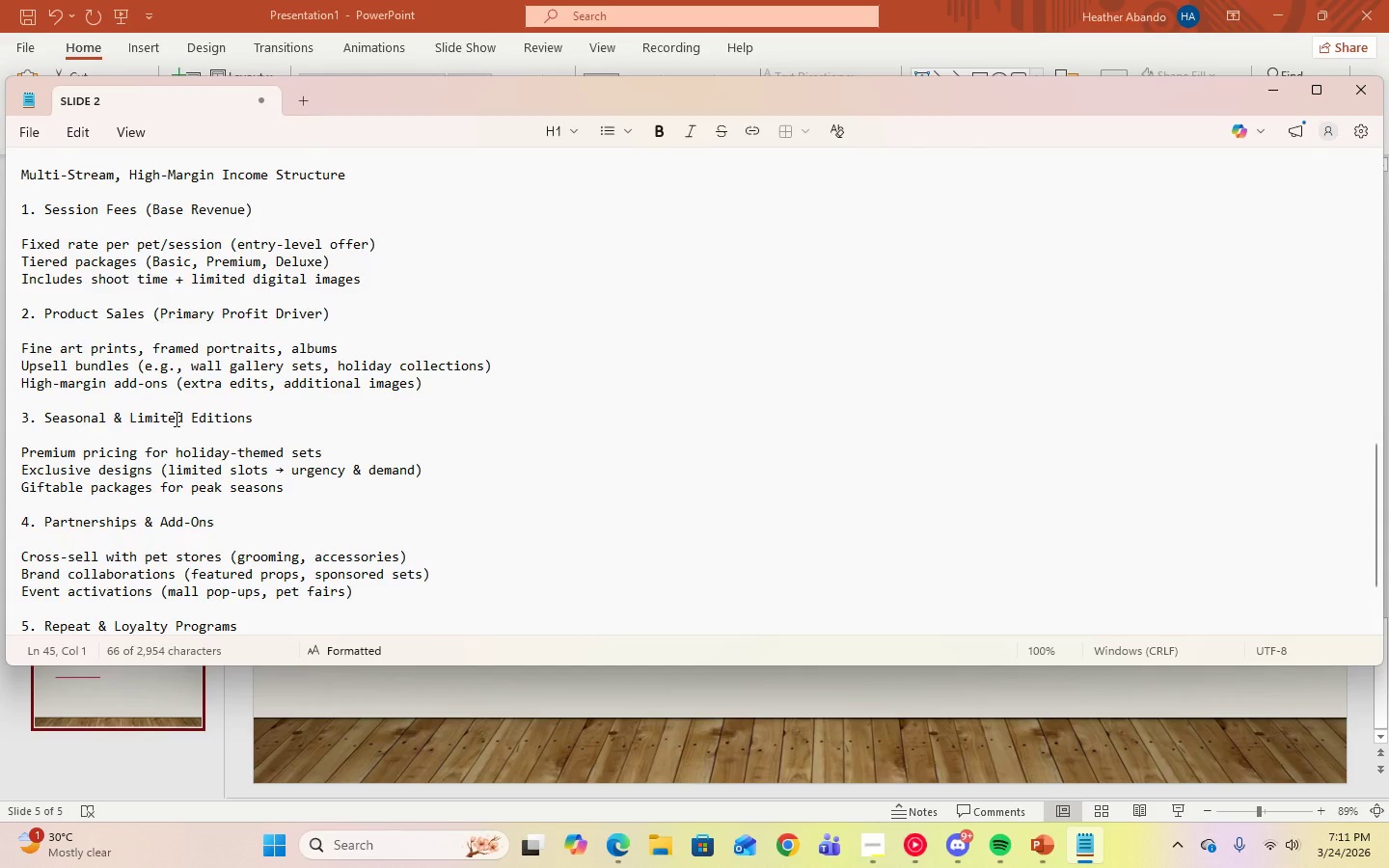 
left_click([1292, 89])
 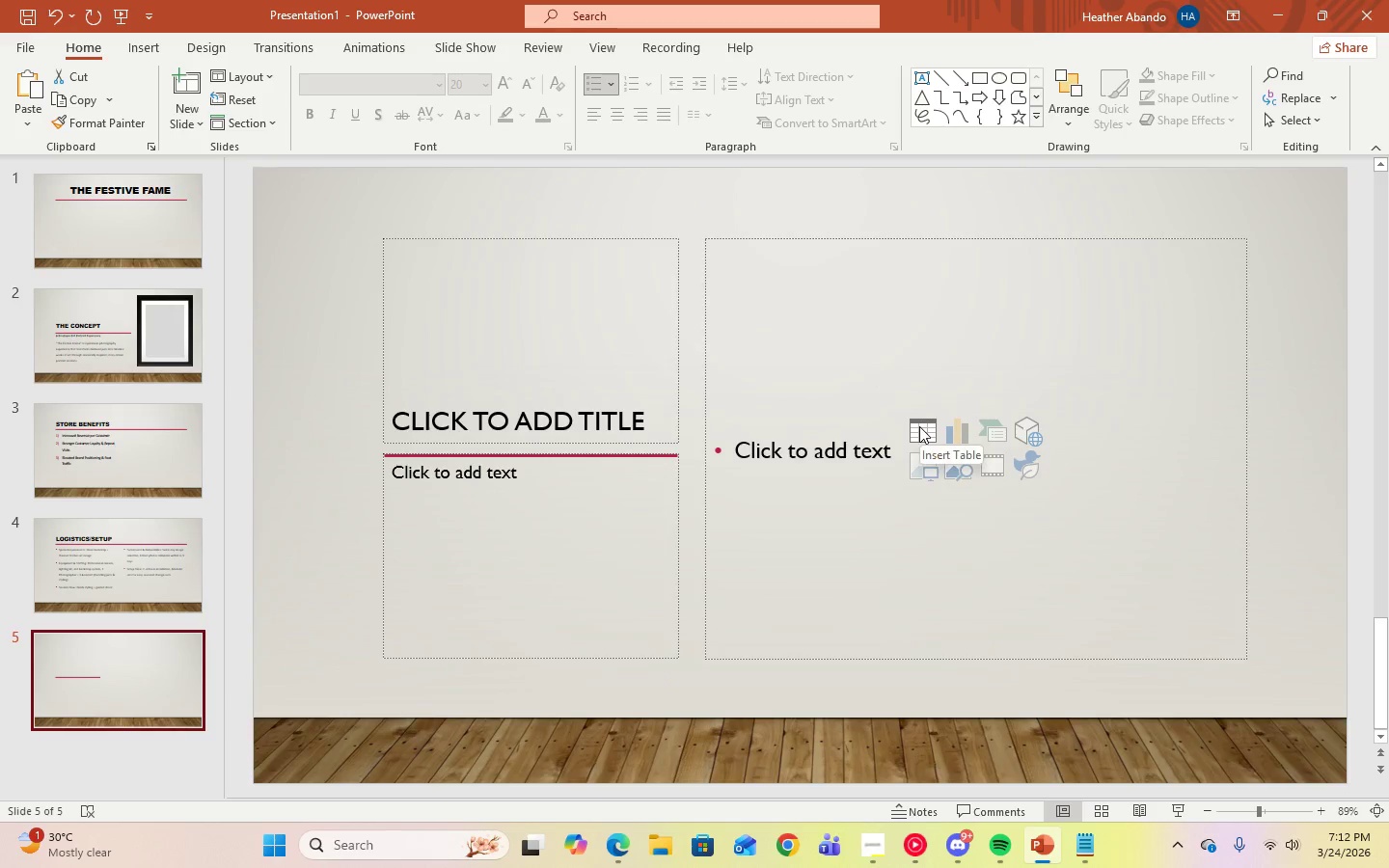 
wait(5.92)
 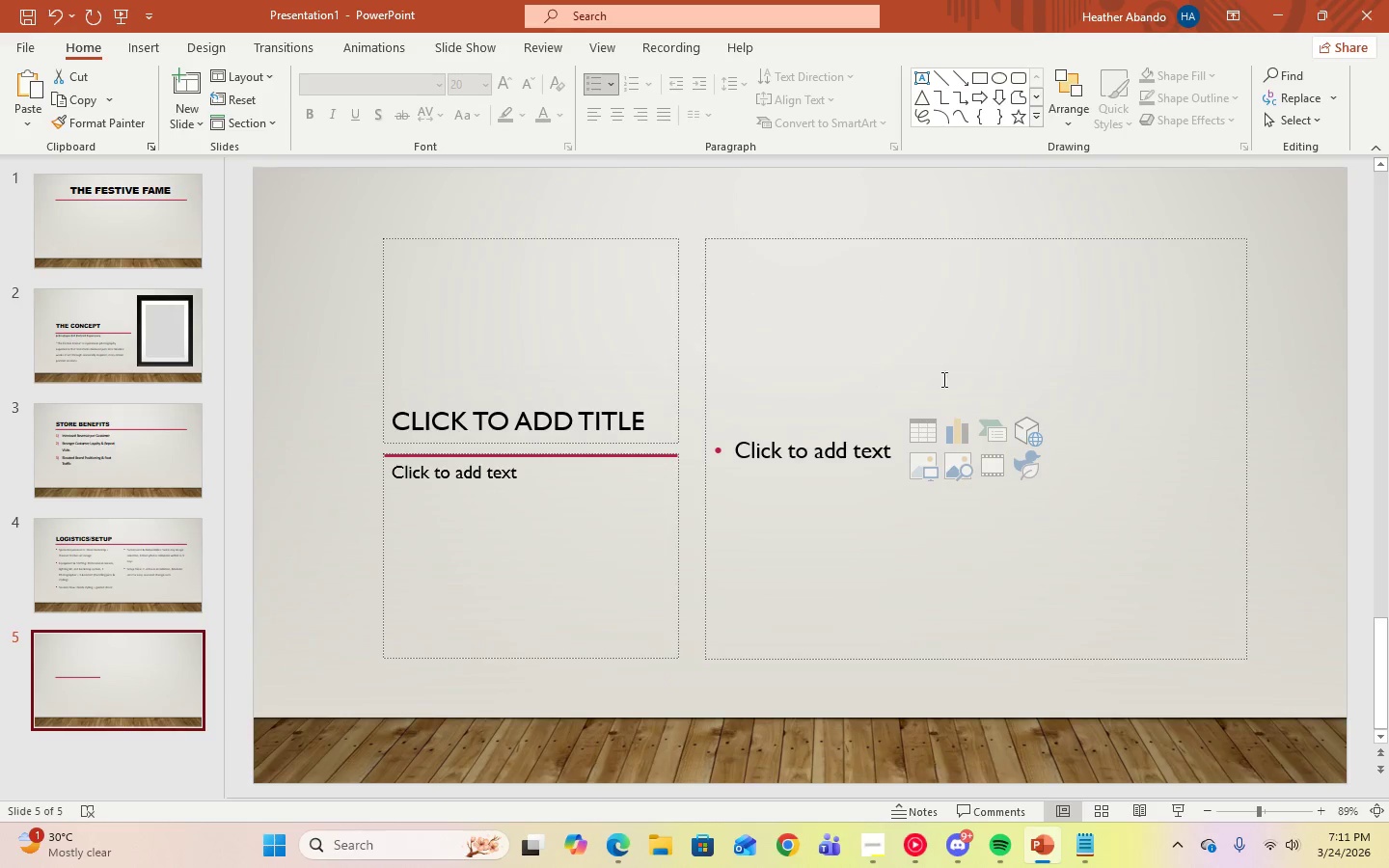 
left_click([918, 426])
 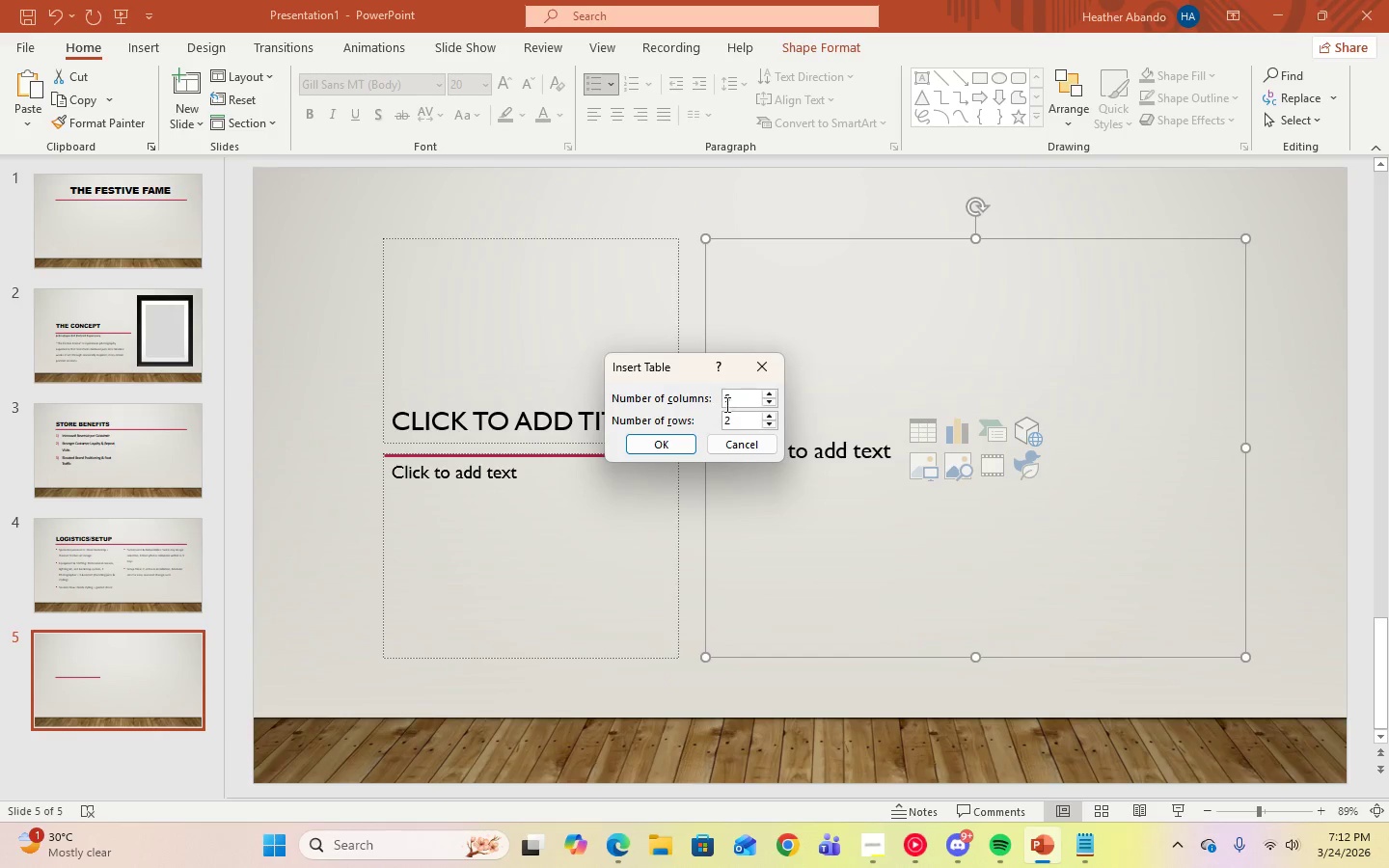 
left_click([735, 420])
 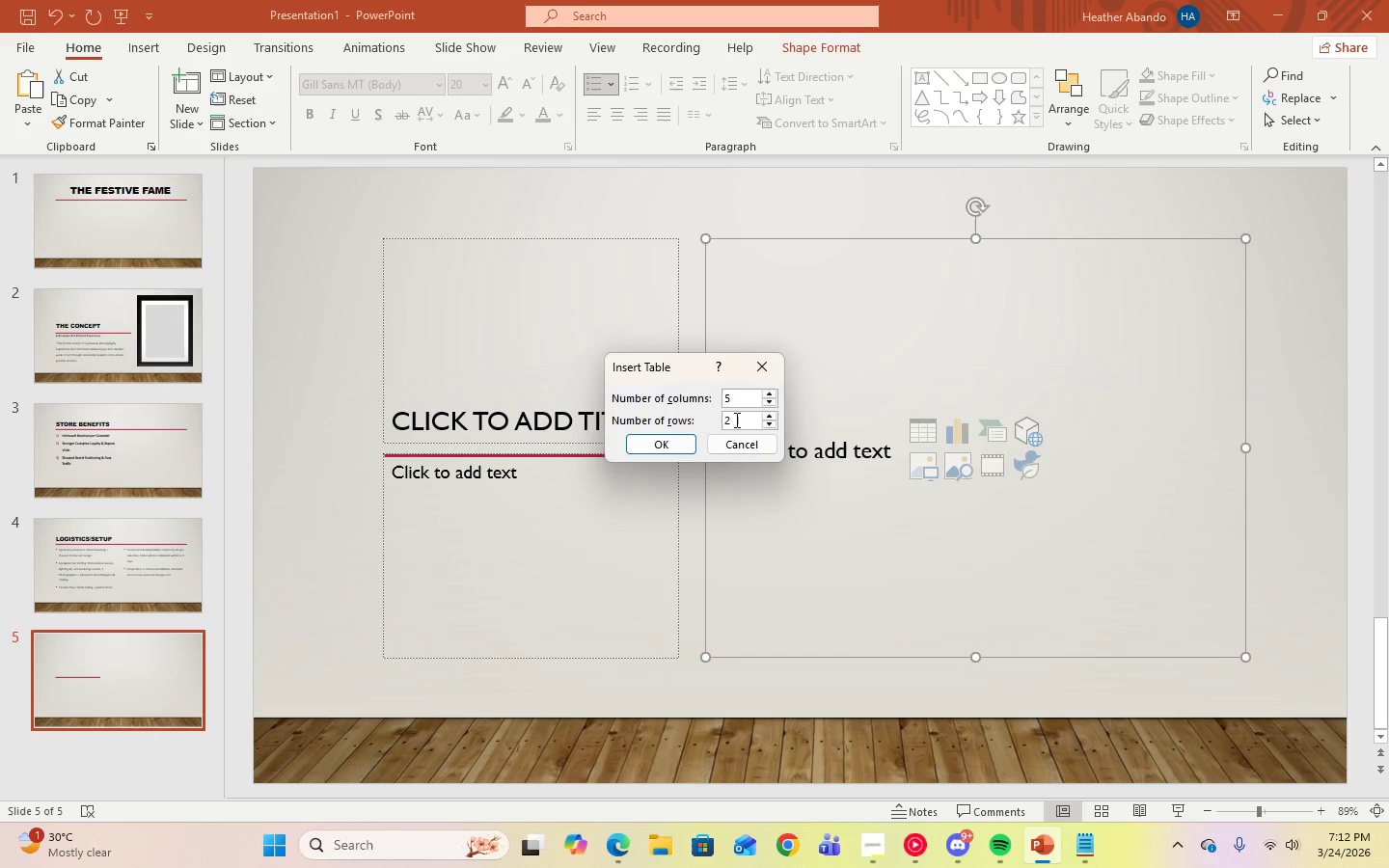 
key(Backspace)
 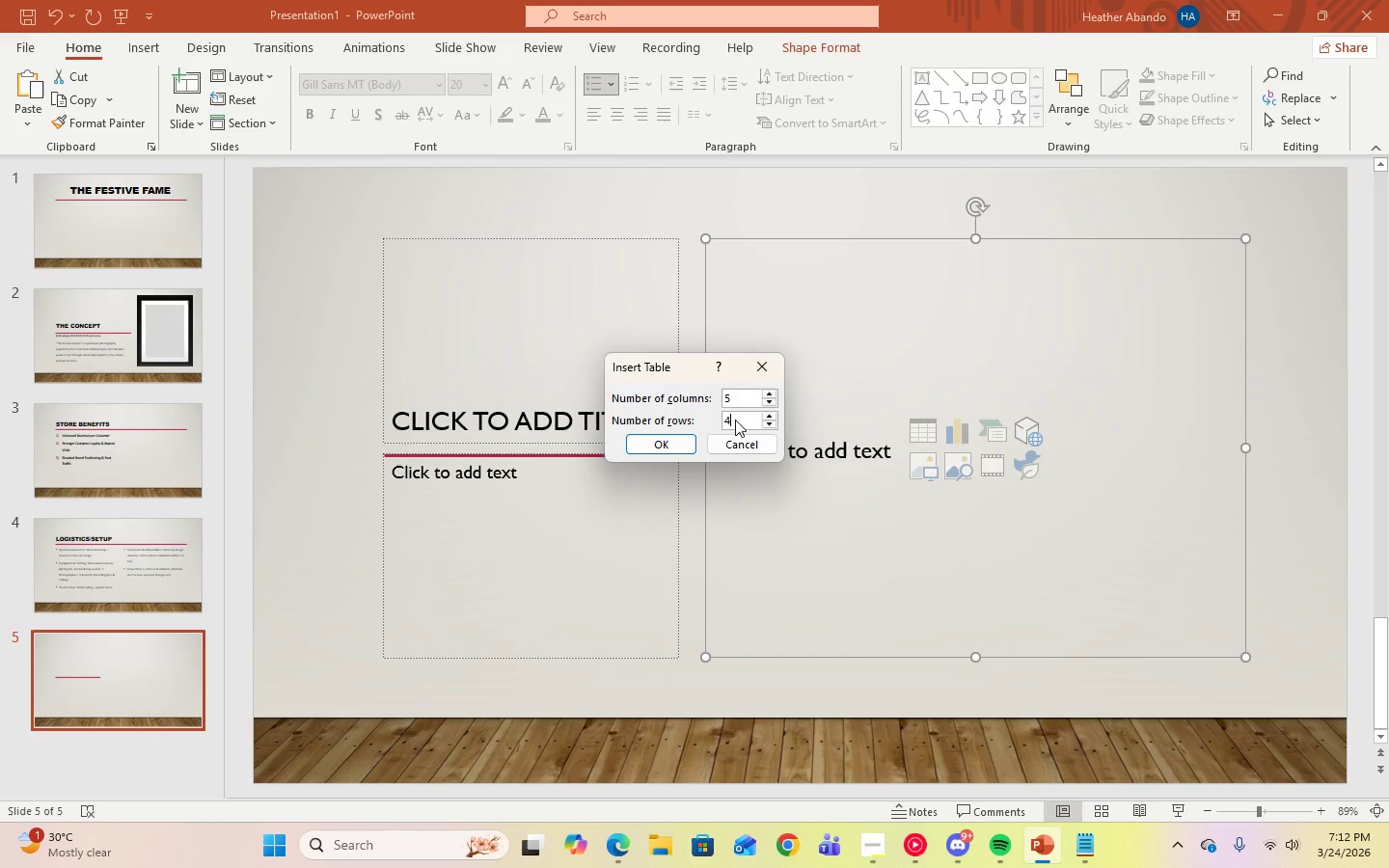 
key(Numpad4)
 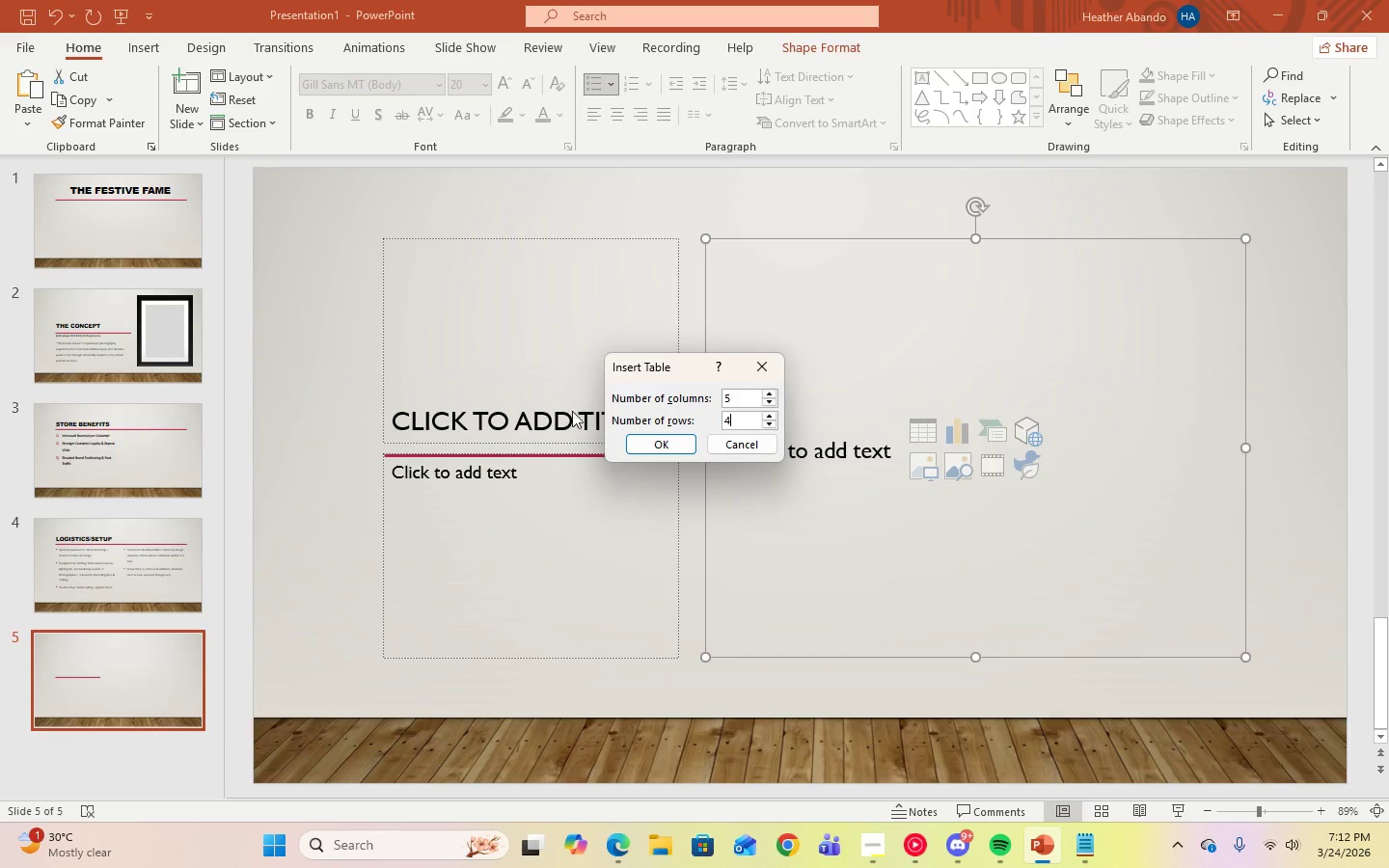 
left_click([644, 444])
 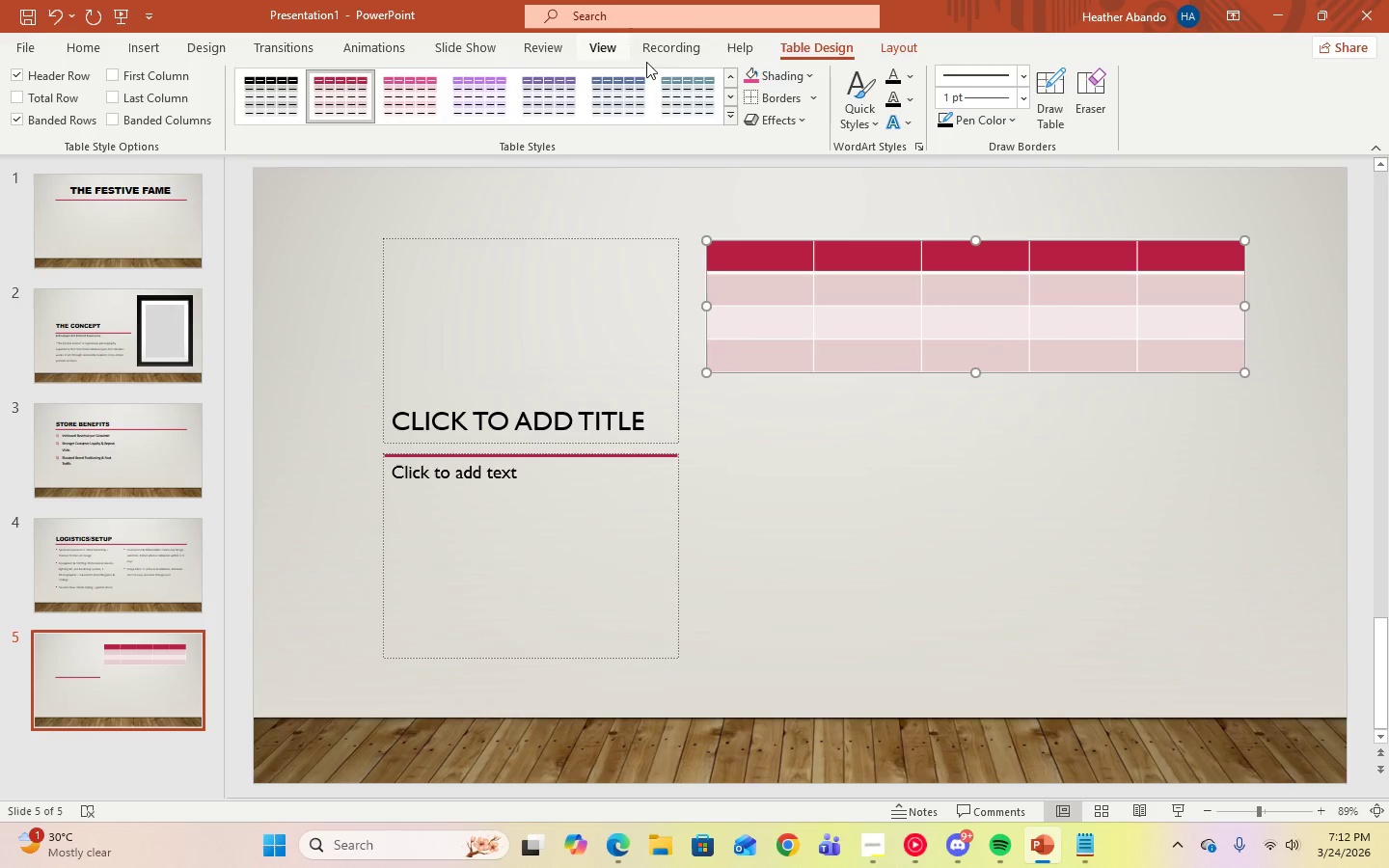 
wait(8.12)
 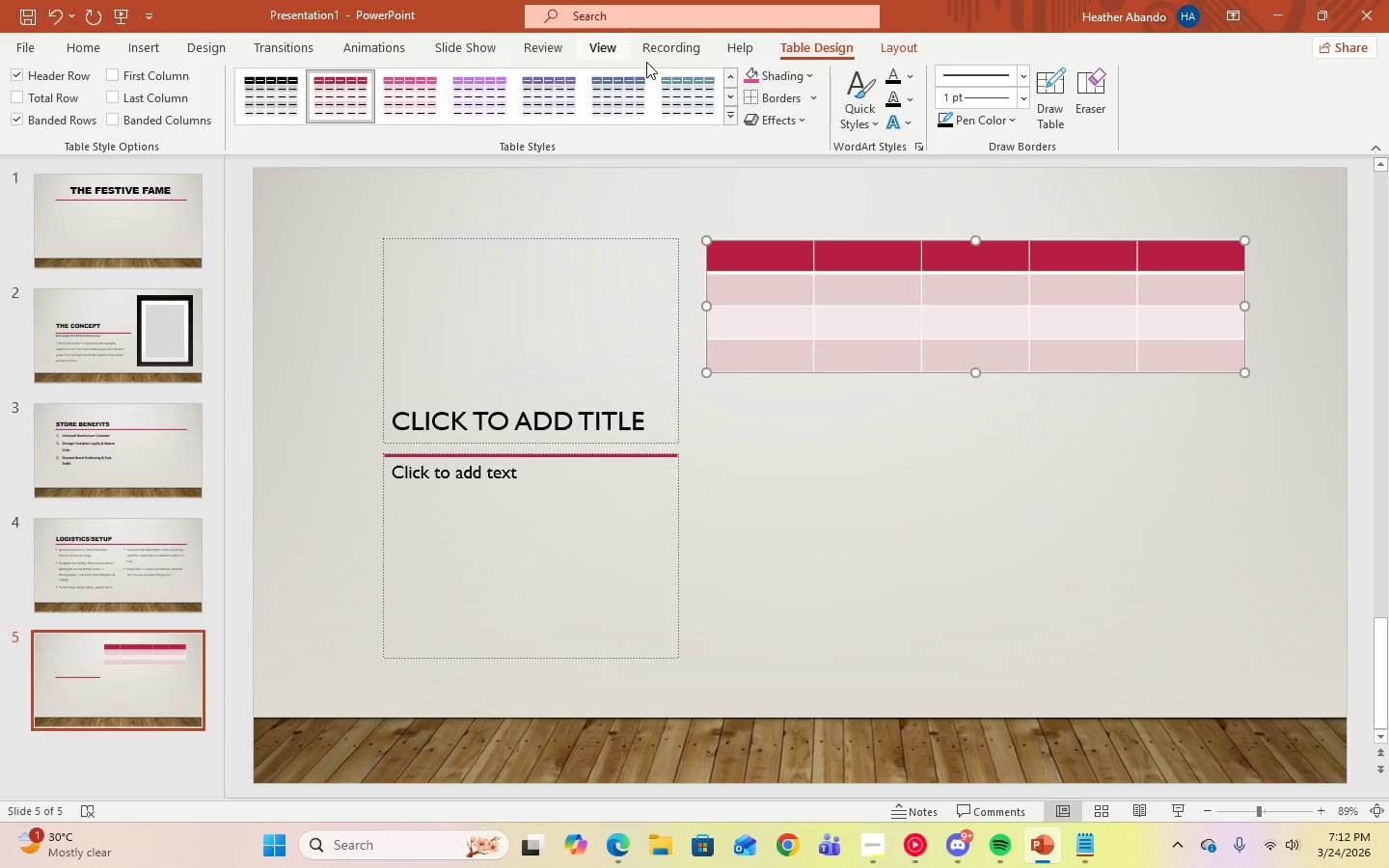 
left_click([967, 486])
 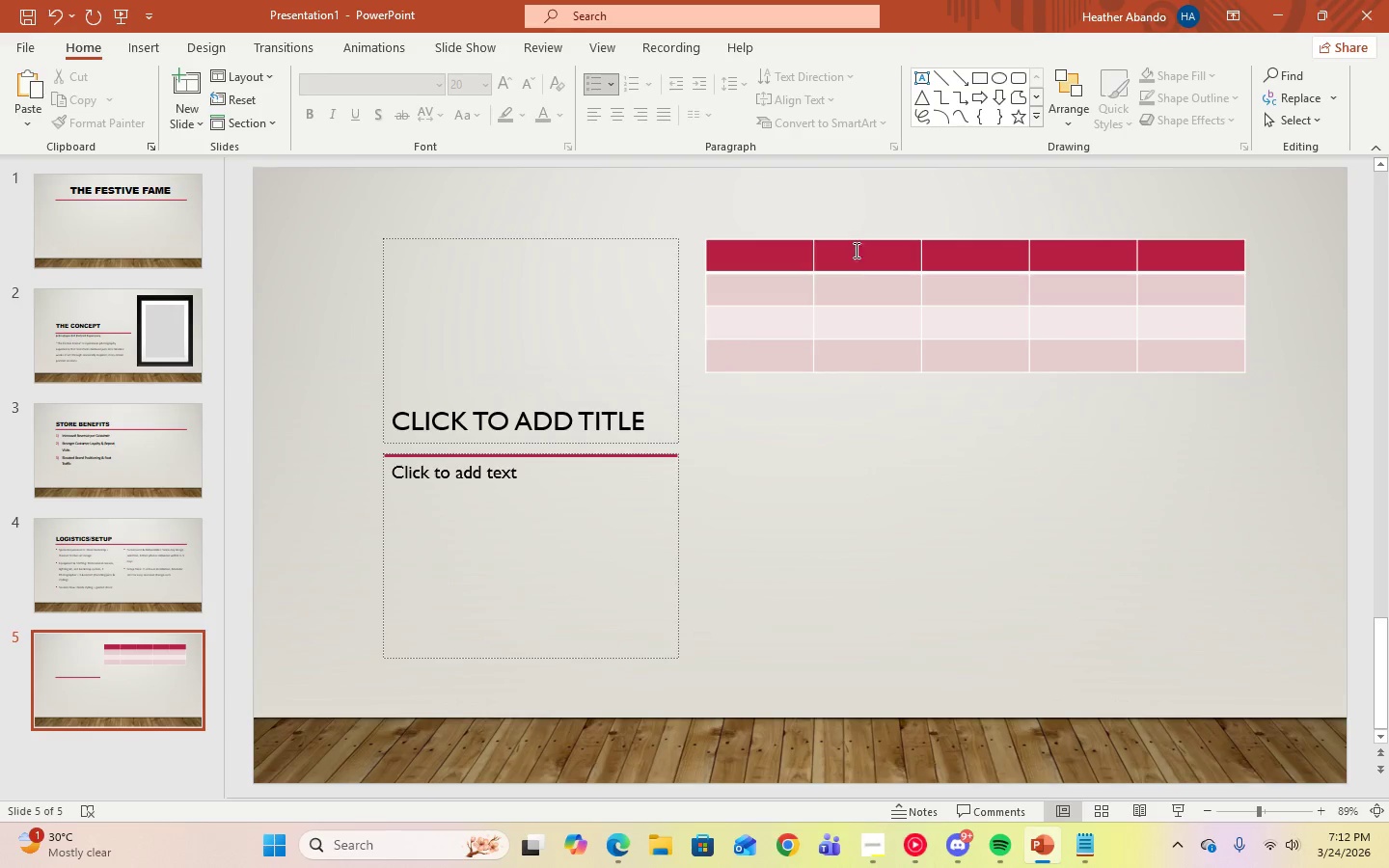 
left_click([861, 262])
 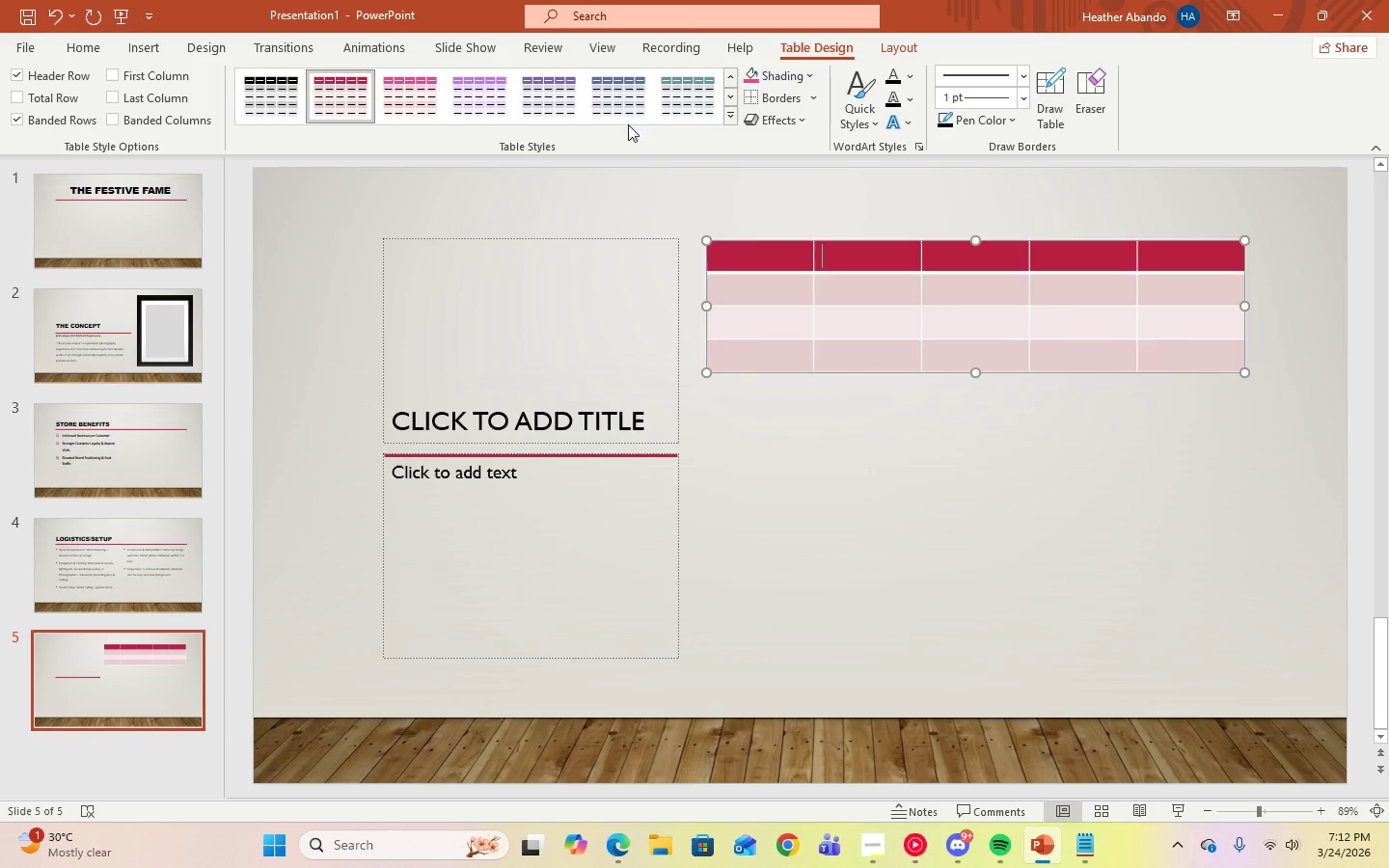 
left_click([731, 118])
 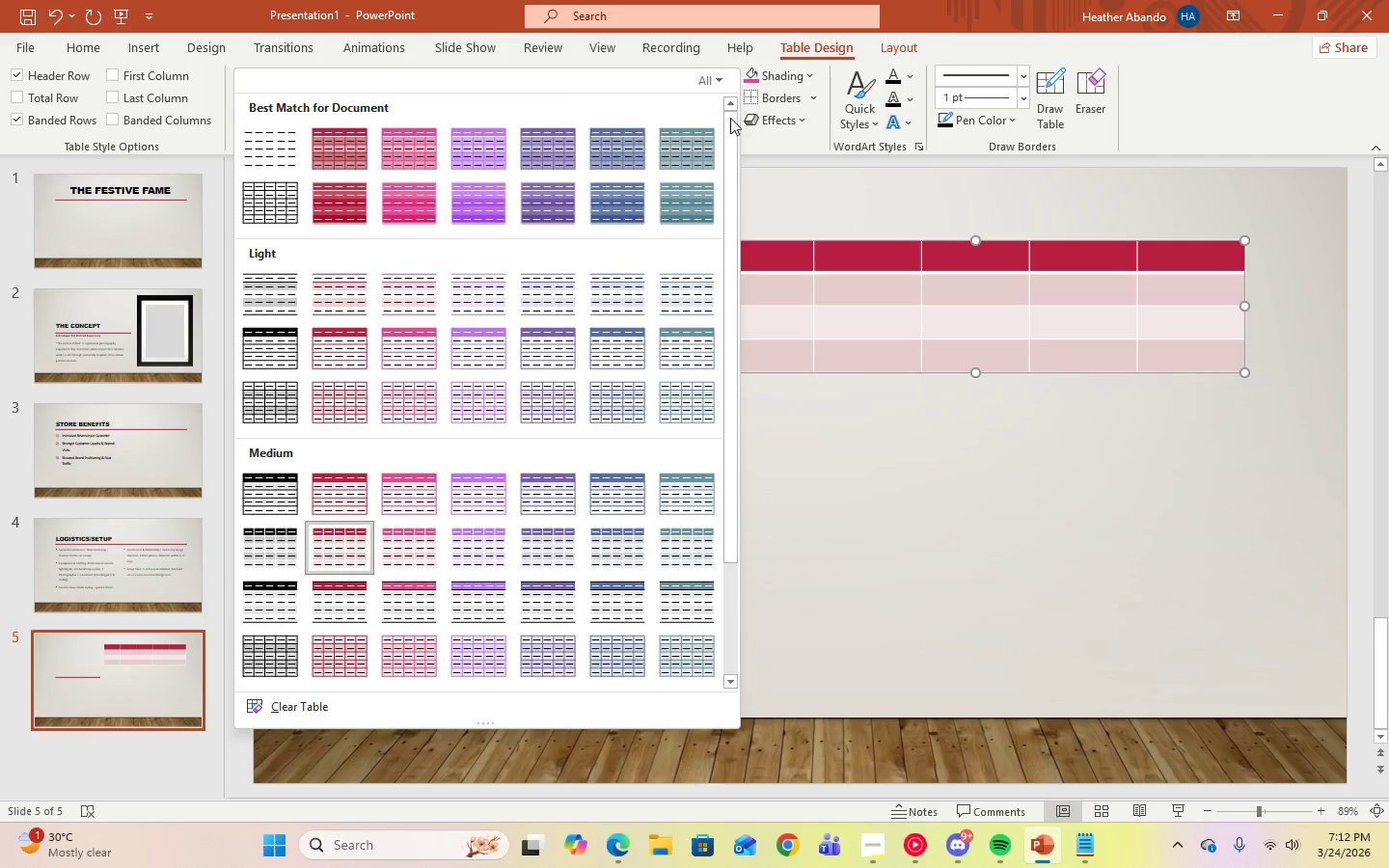 
mouse_move([358, 235])
 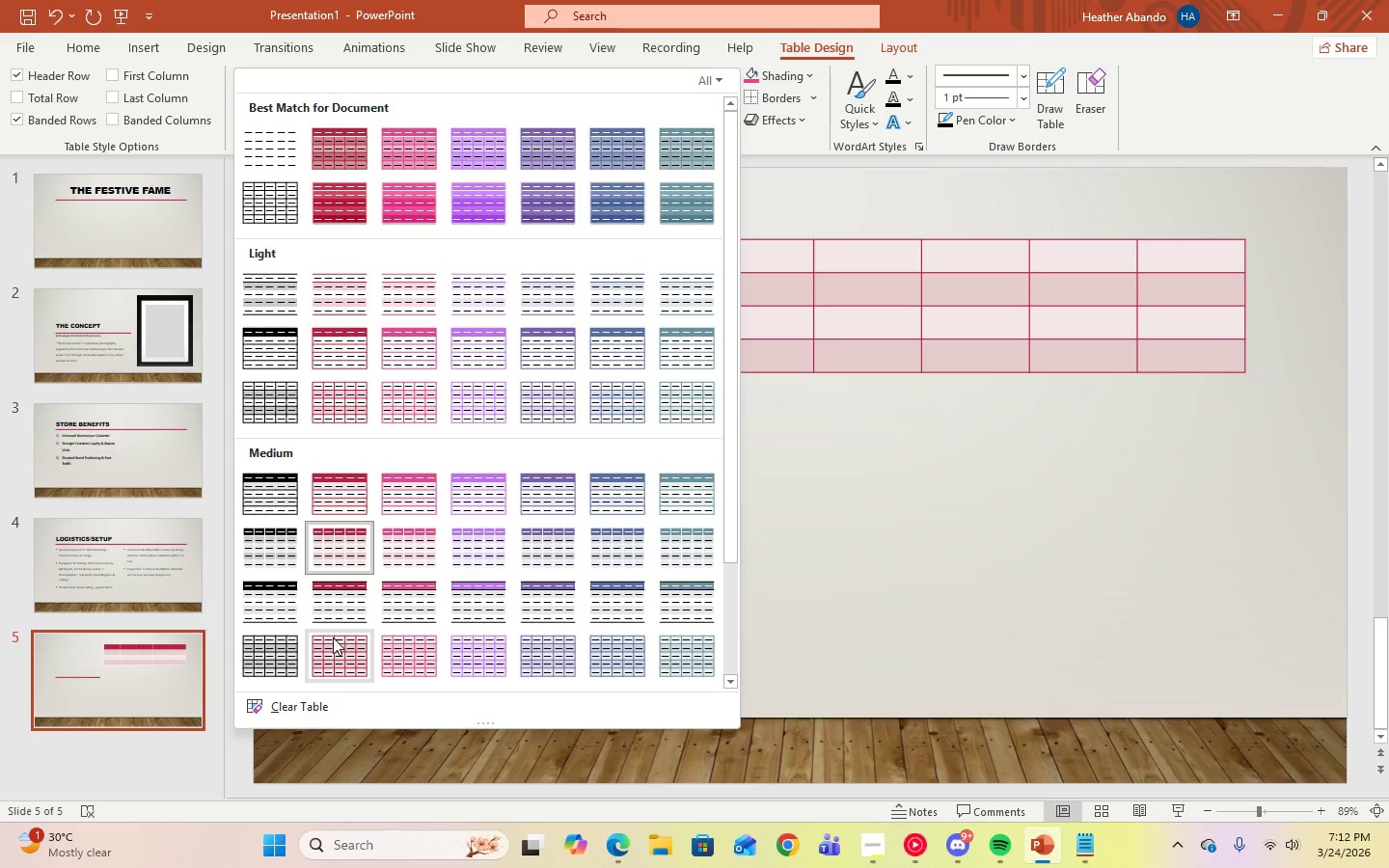 
scroll: coordinate [336, 634], scroll_direction: down, amount: 6.0
 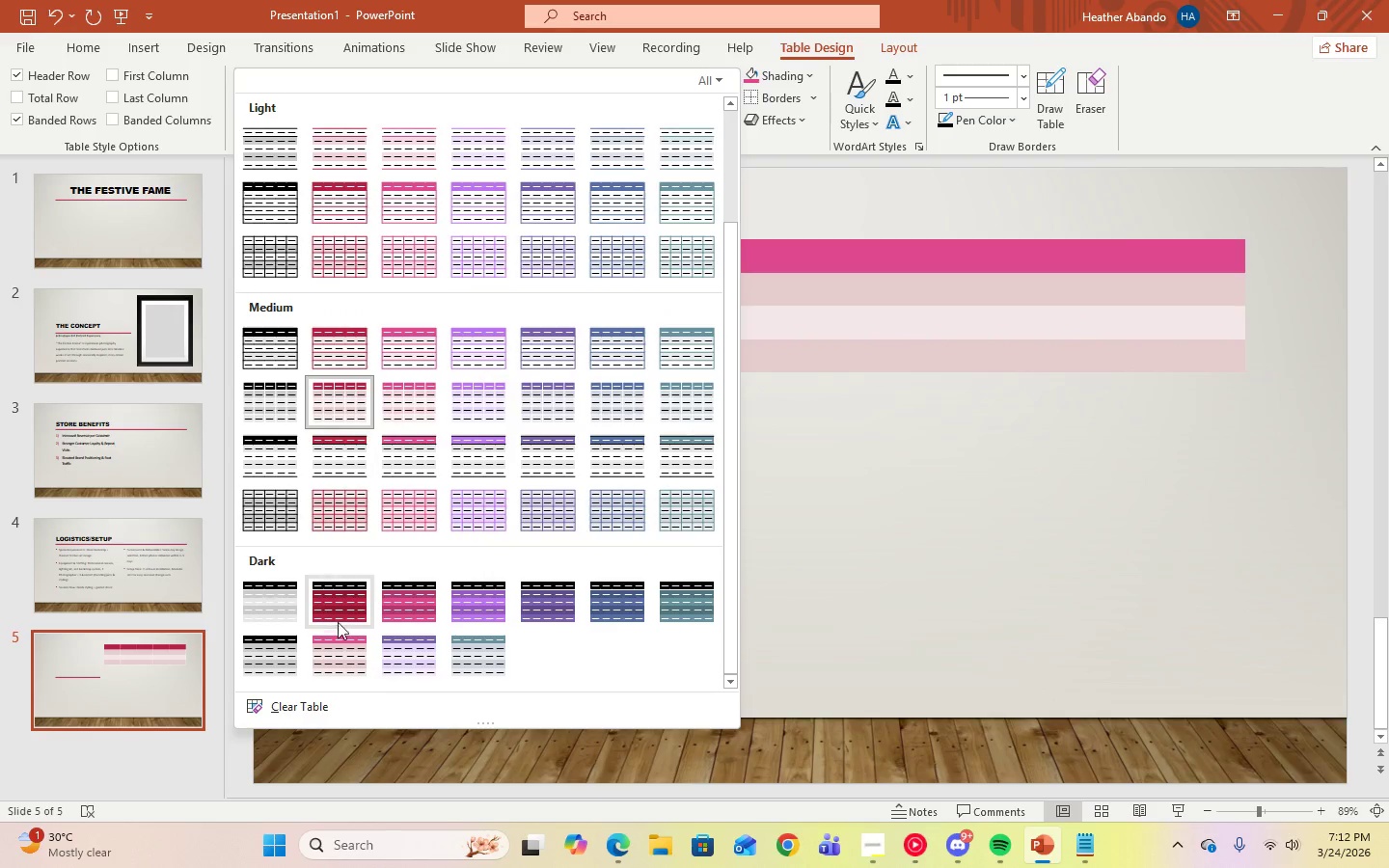 
scroll: coordinate [338, 622], scroll_direction: up, amount: 2.0
 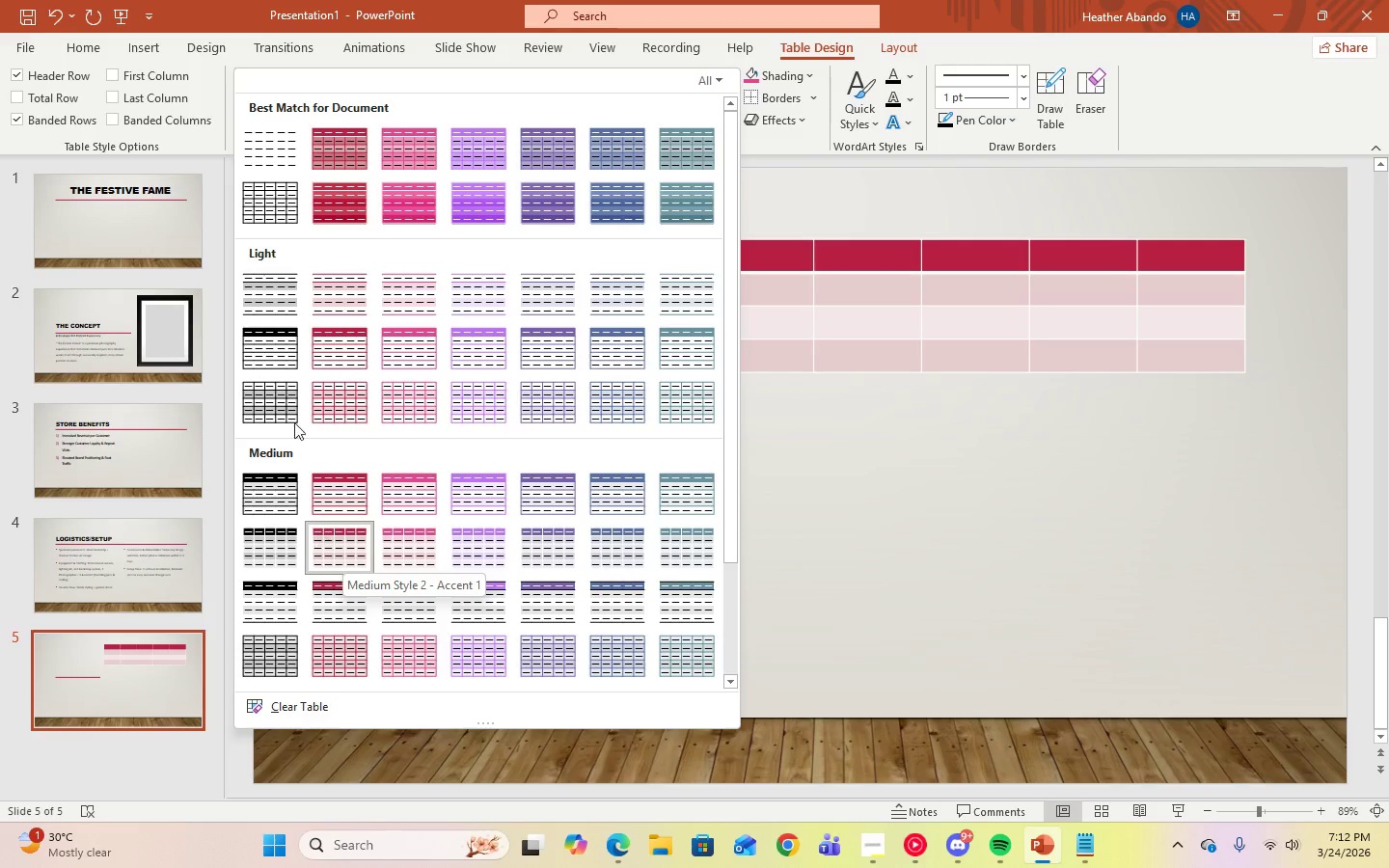 
wait(6.71)
 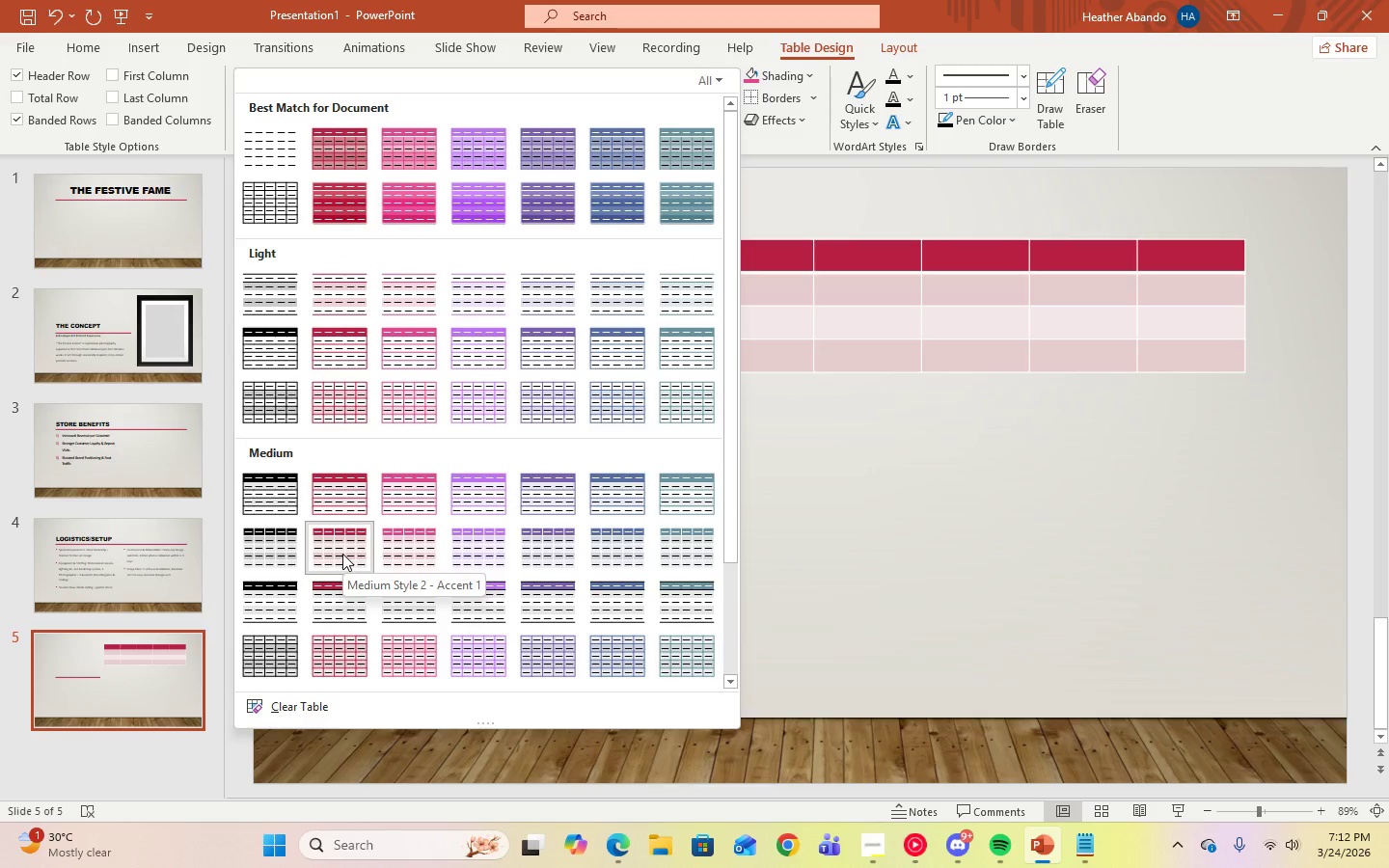 
left_click([333, 213])
 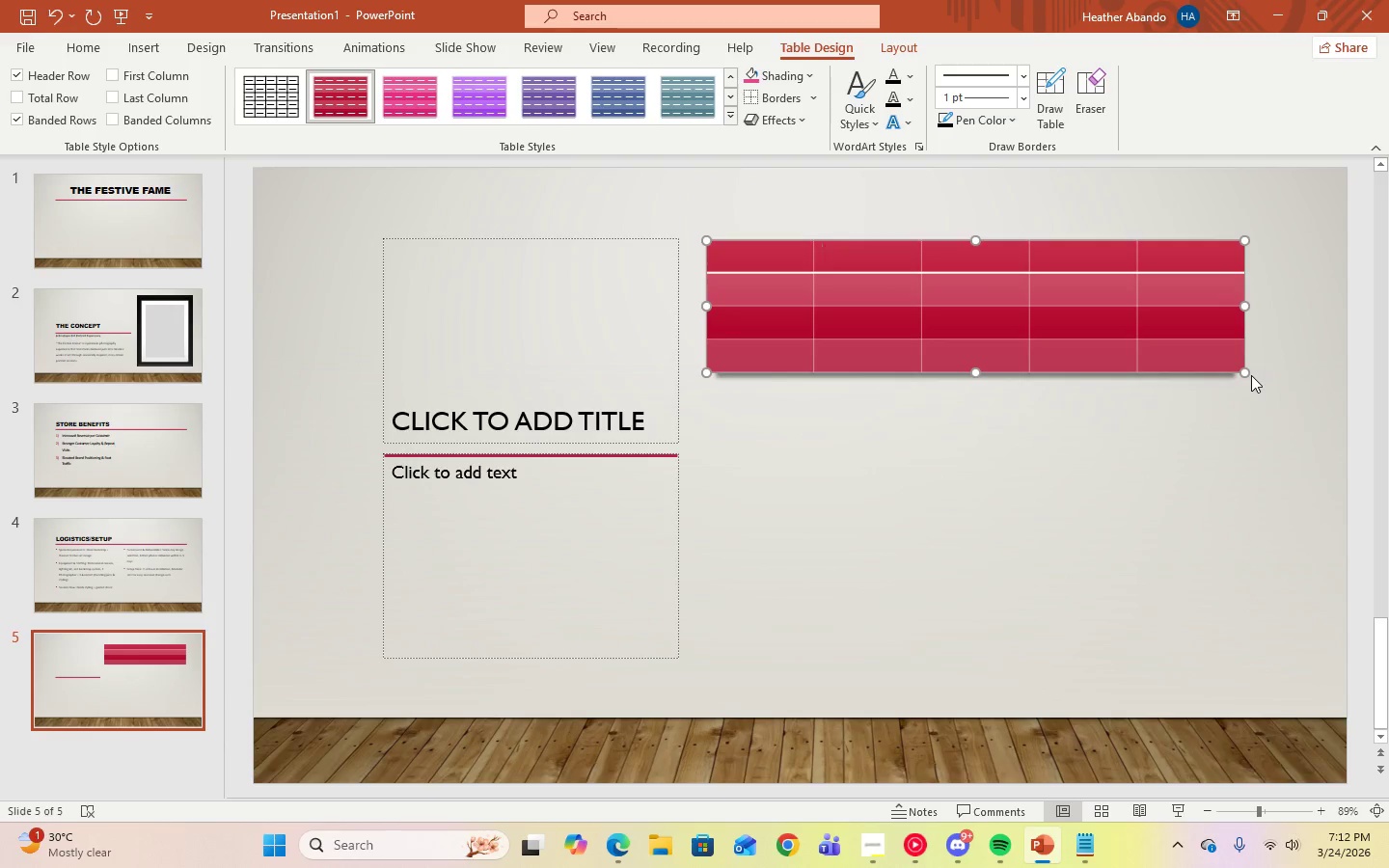 
left_click_drag(start_coordinate=[1247, 374], to_coordinate=[1281, 656])
 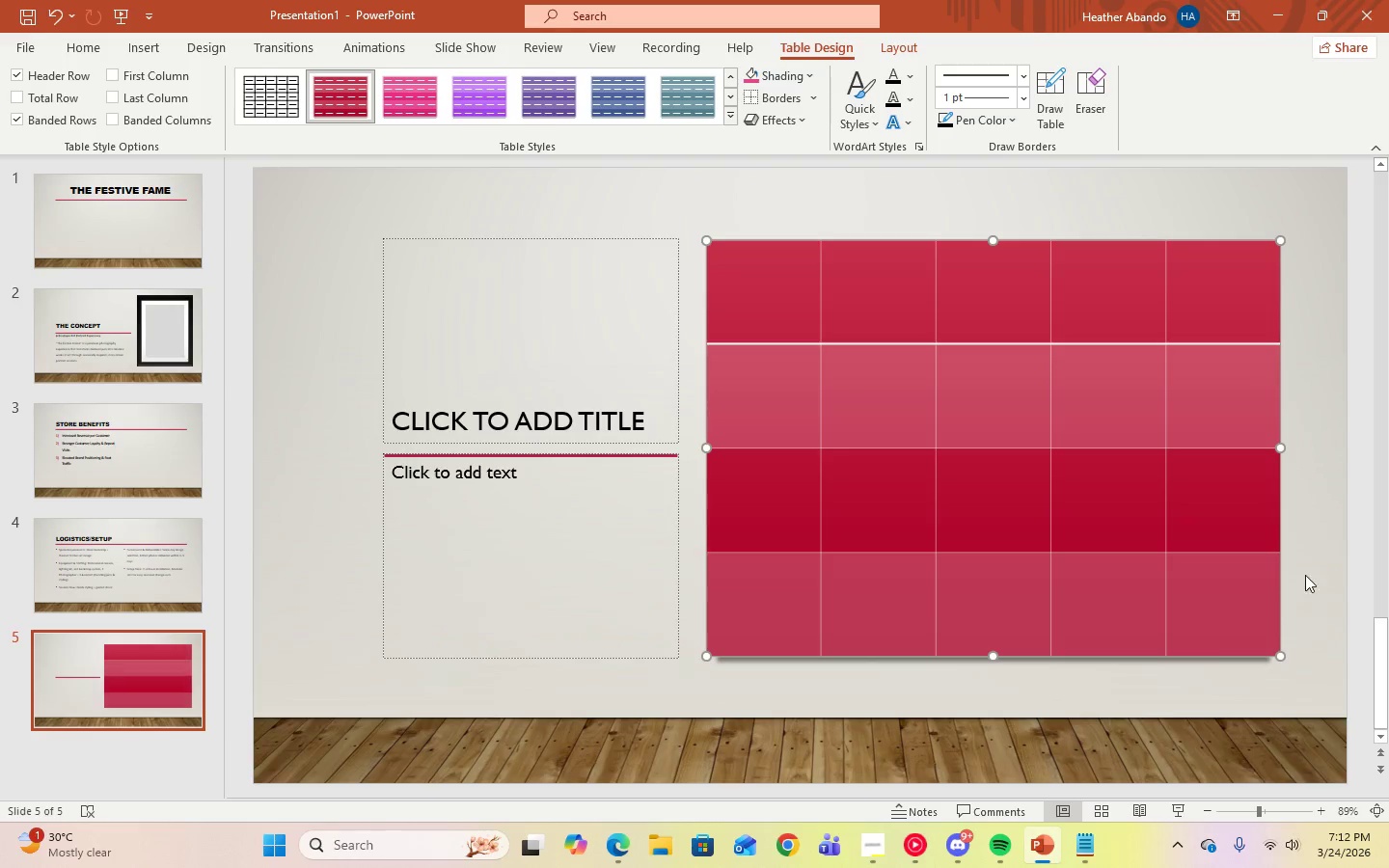 
left_click([1325, 558])
 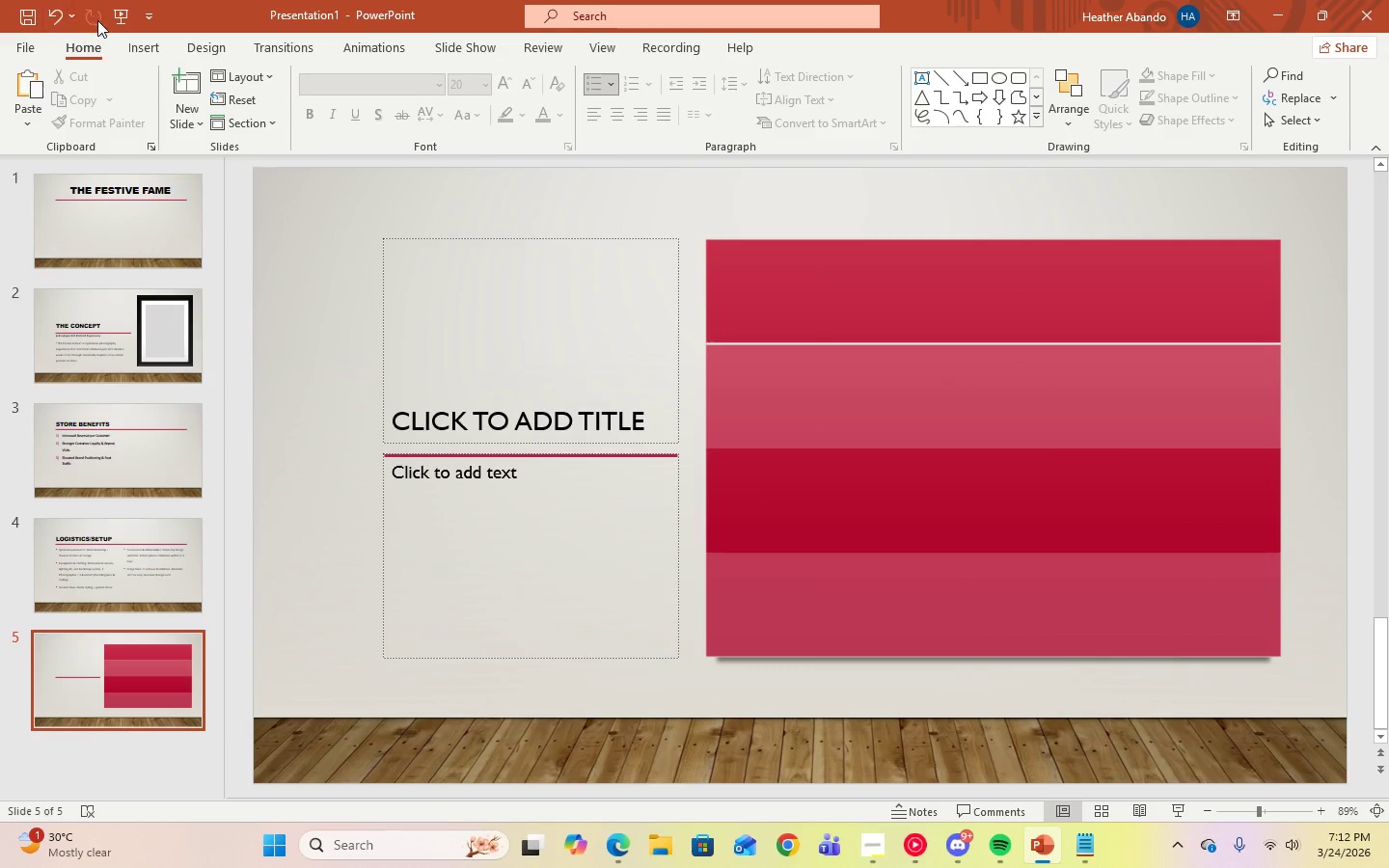 
left_click([61, 17])
 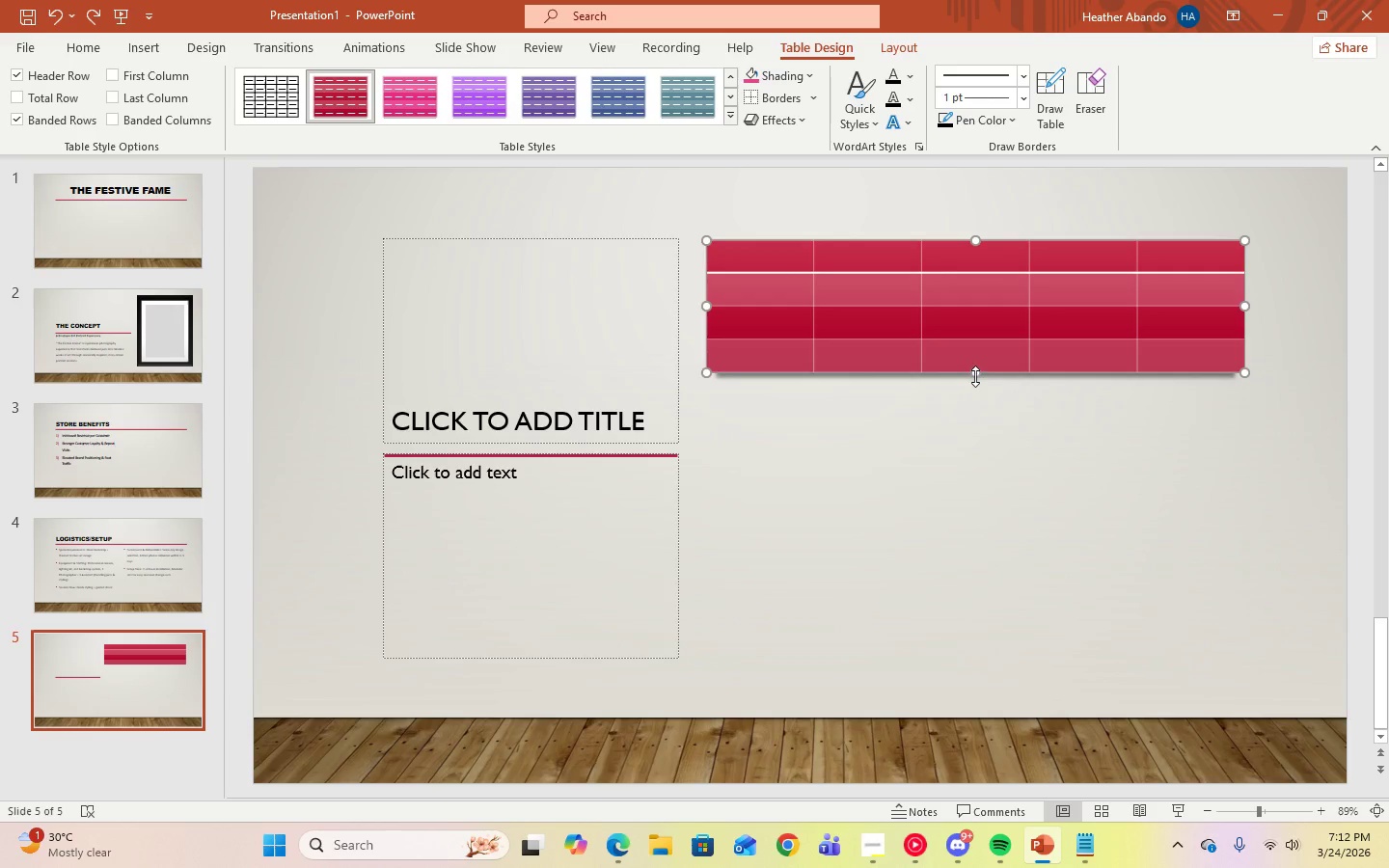 
left_click_drag(start_coordinate=[974, 374], to_coordinate=[1015, 655])
 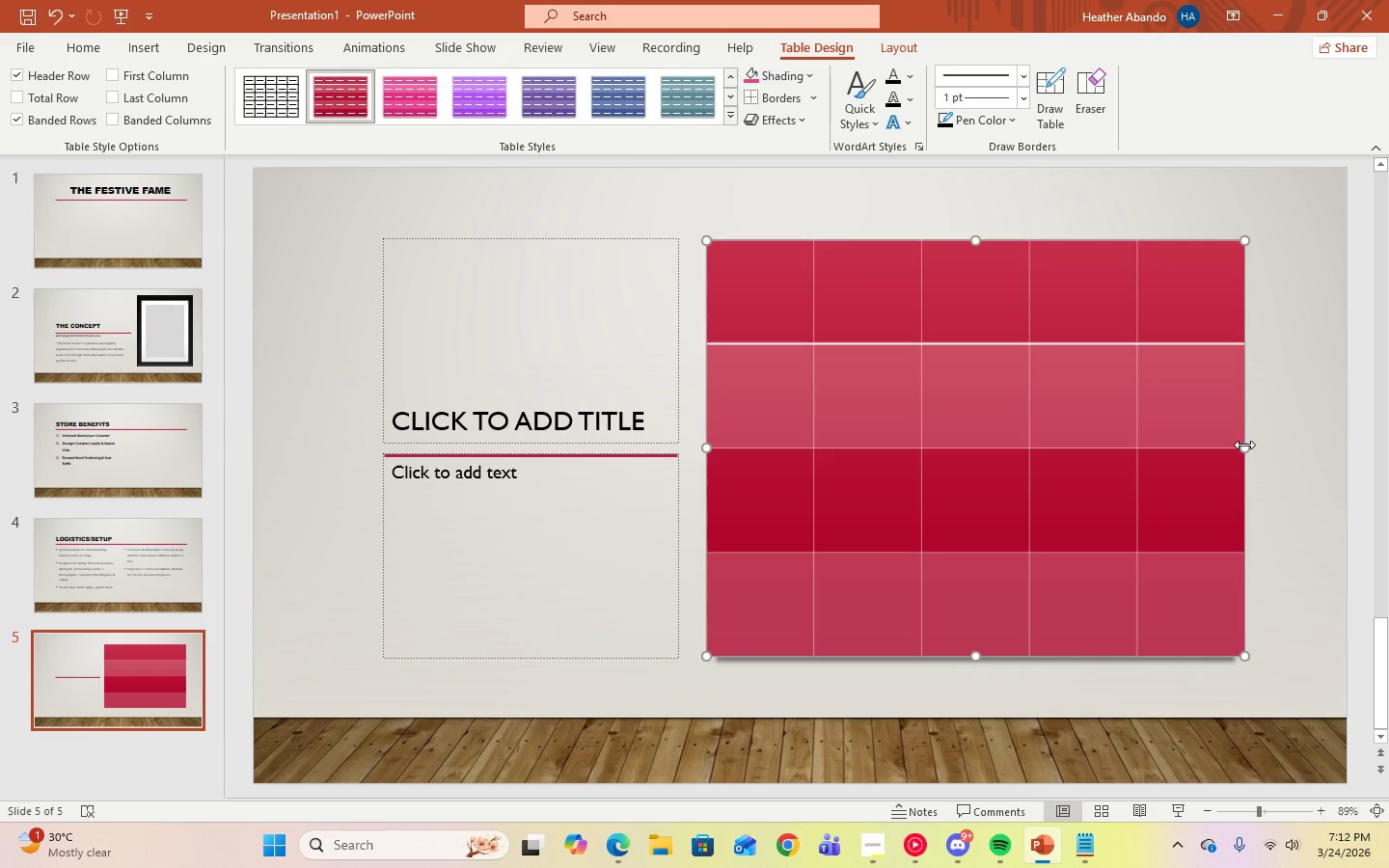 
left_click([1302, 464])
 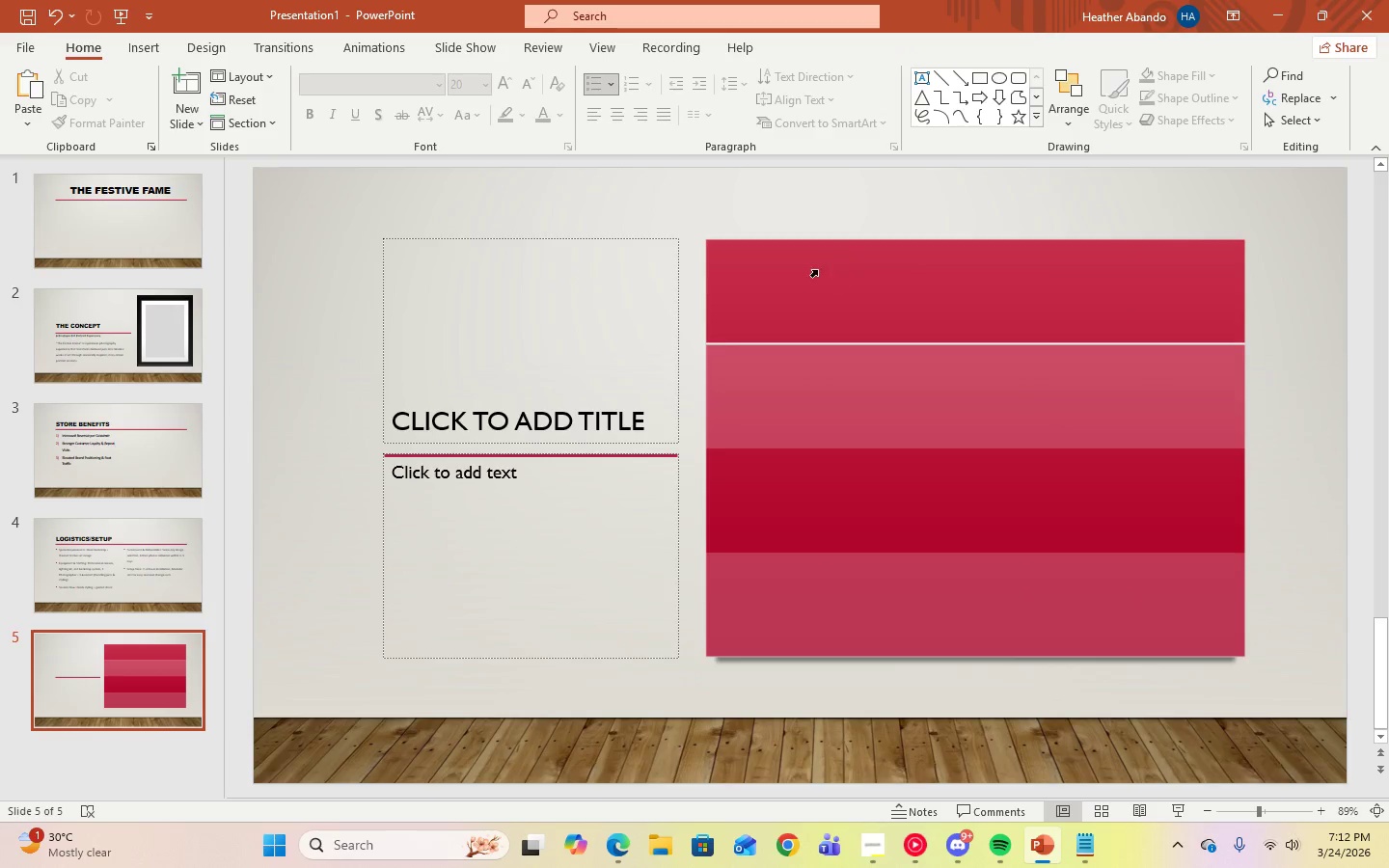 
left_click([799, 283])
 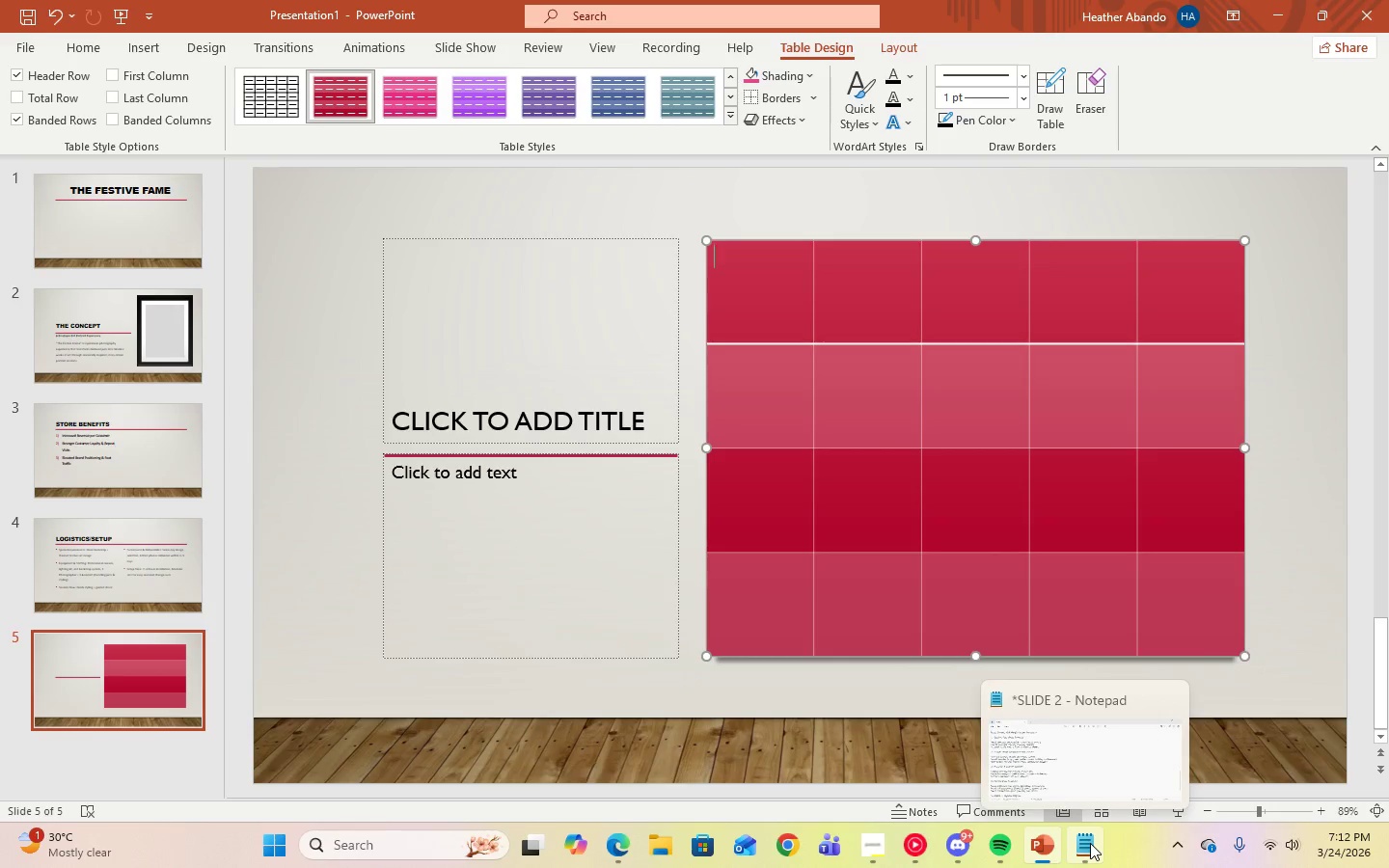 
left_click([1090, 843])
 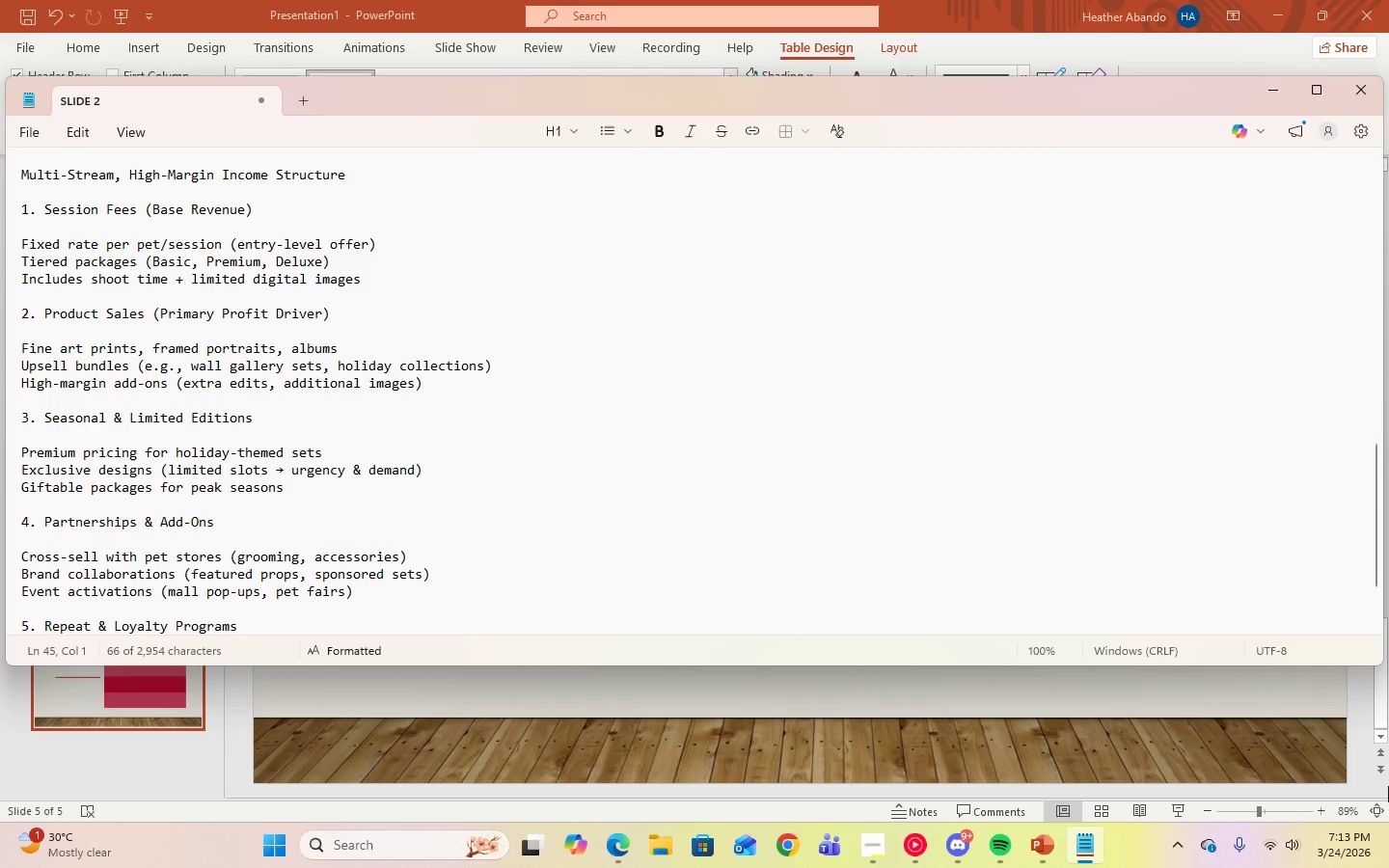 
wait(19.23)
 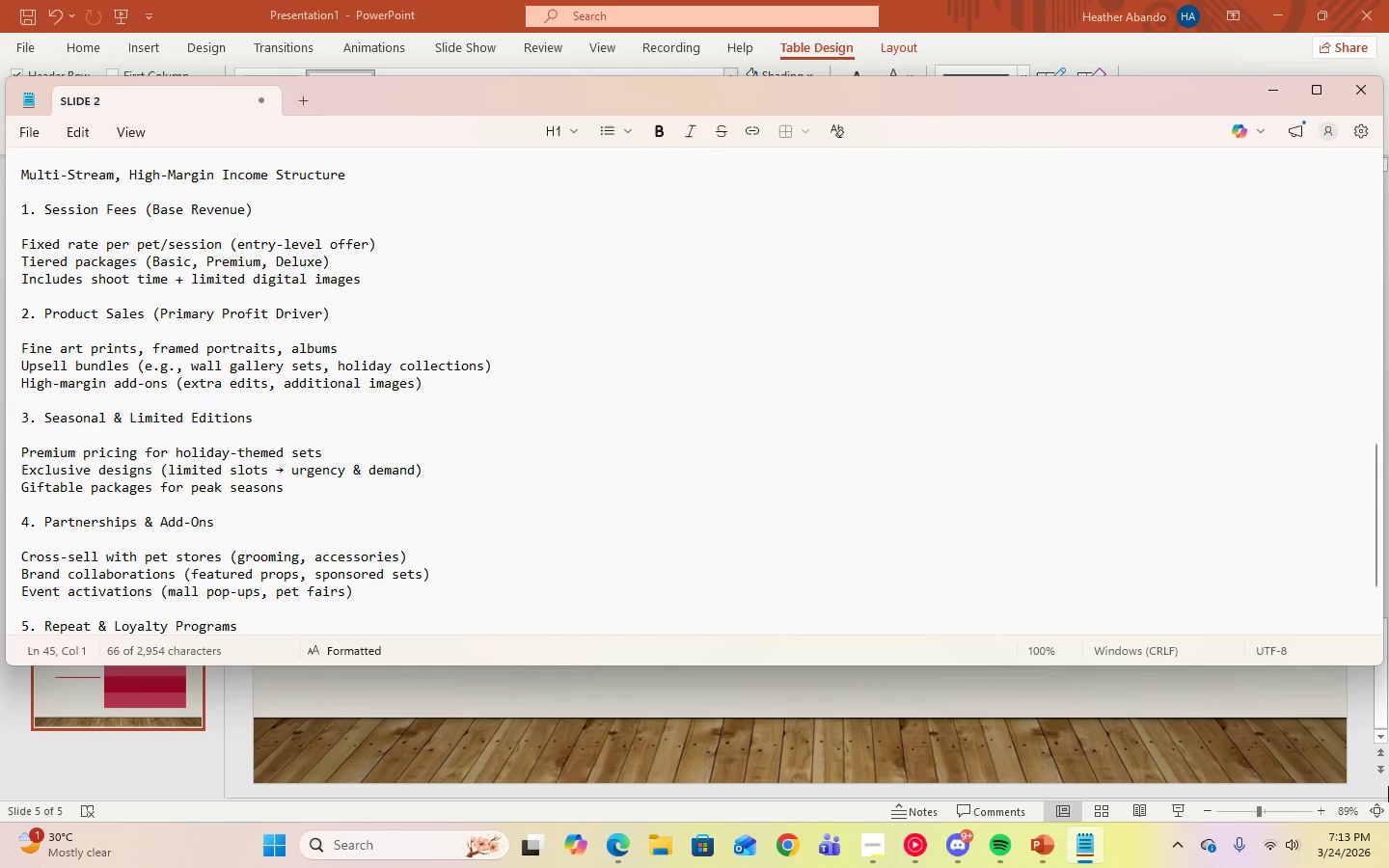 
left_click_drag(start_coordinate=[45, 209], to_coordinate=[259, 213])
 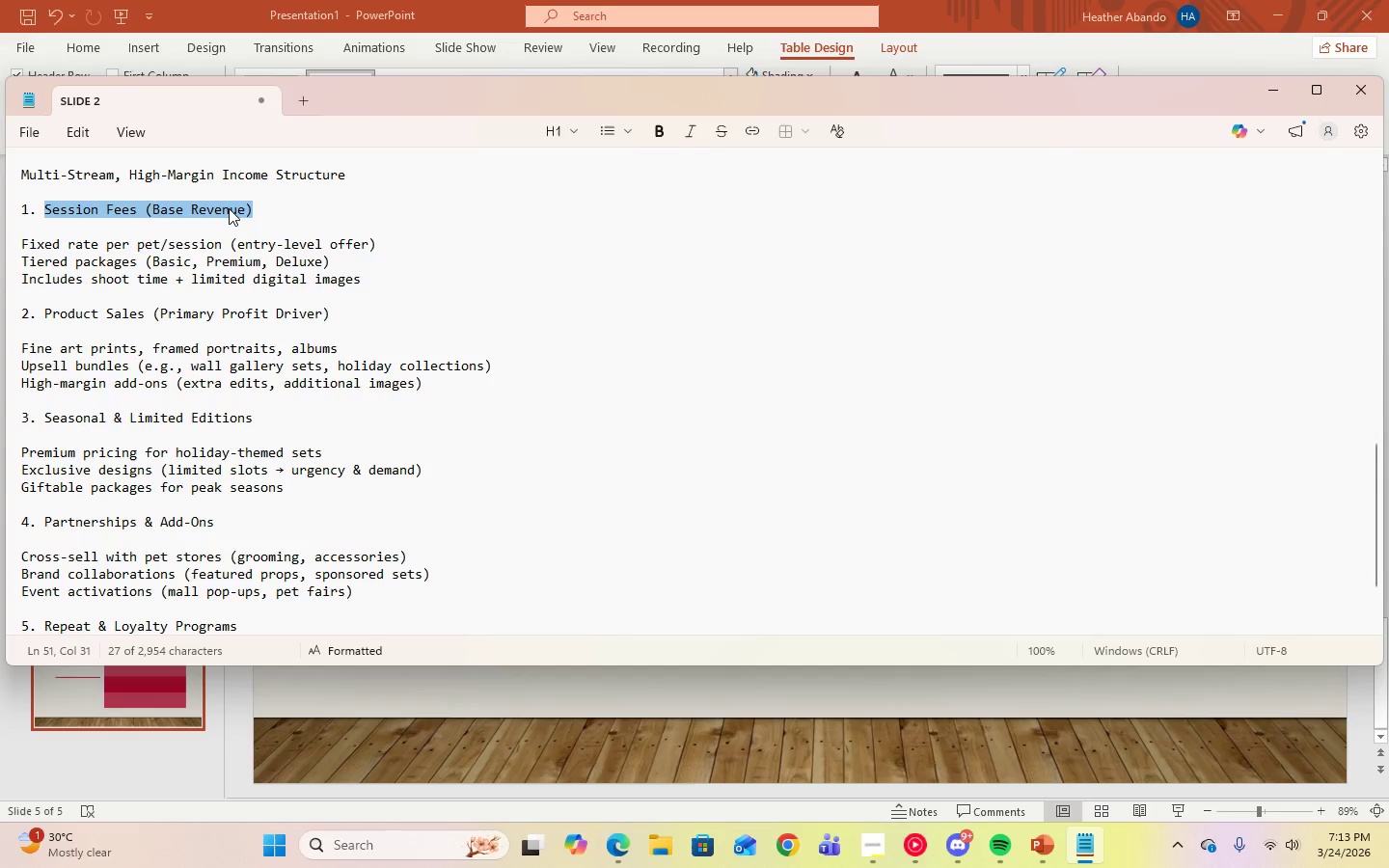 
right_click([229, 208])
 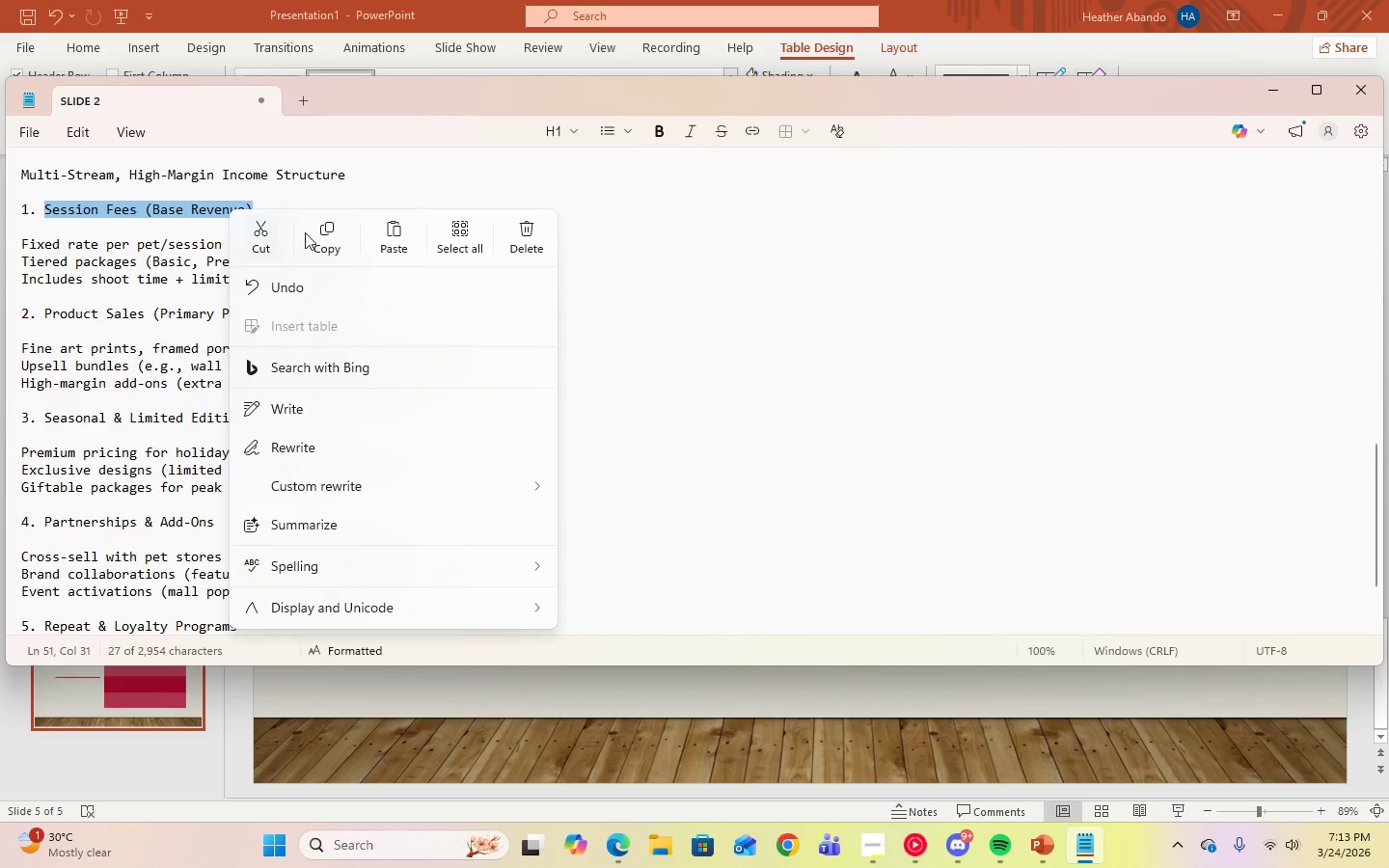 
left_click([312, 234])
 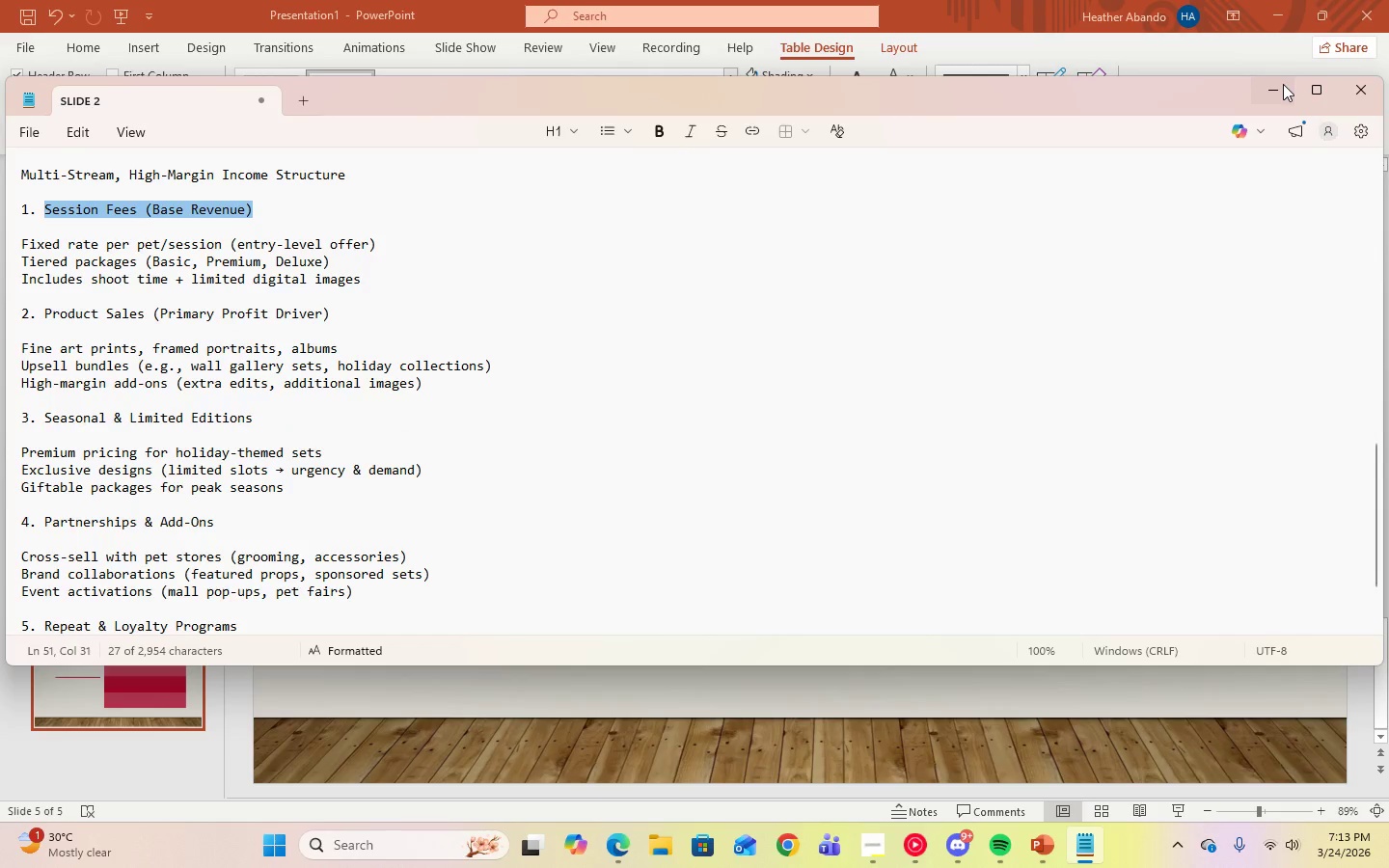 
left_click([1283, 84])
 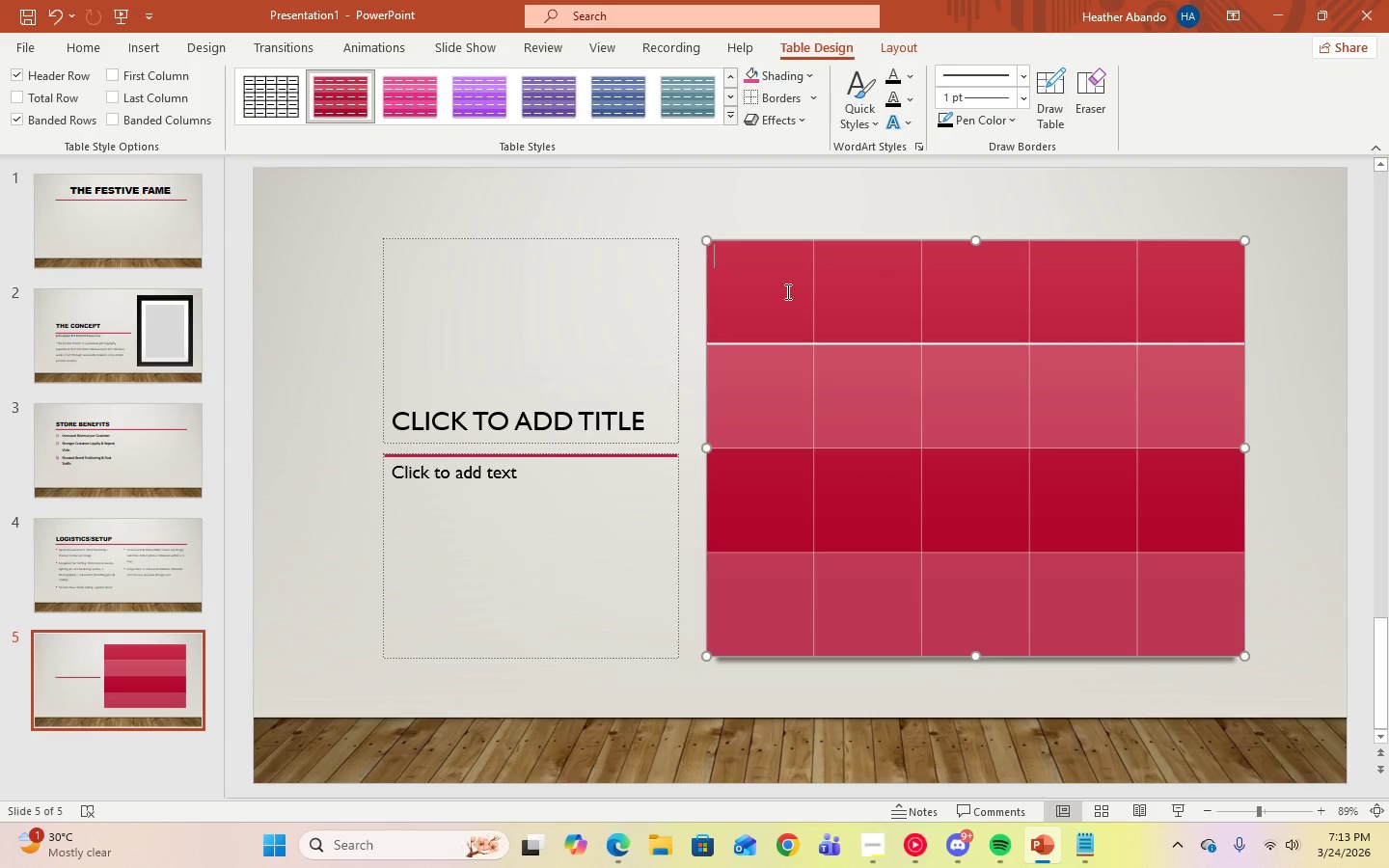 
left_click([767, 287])
 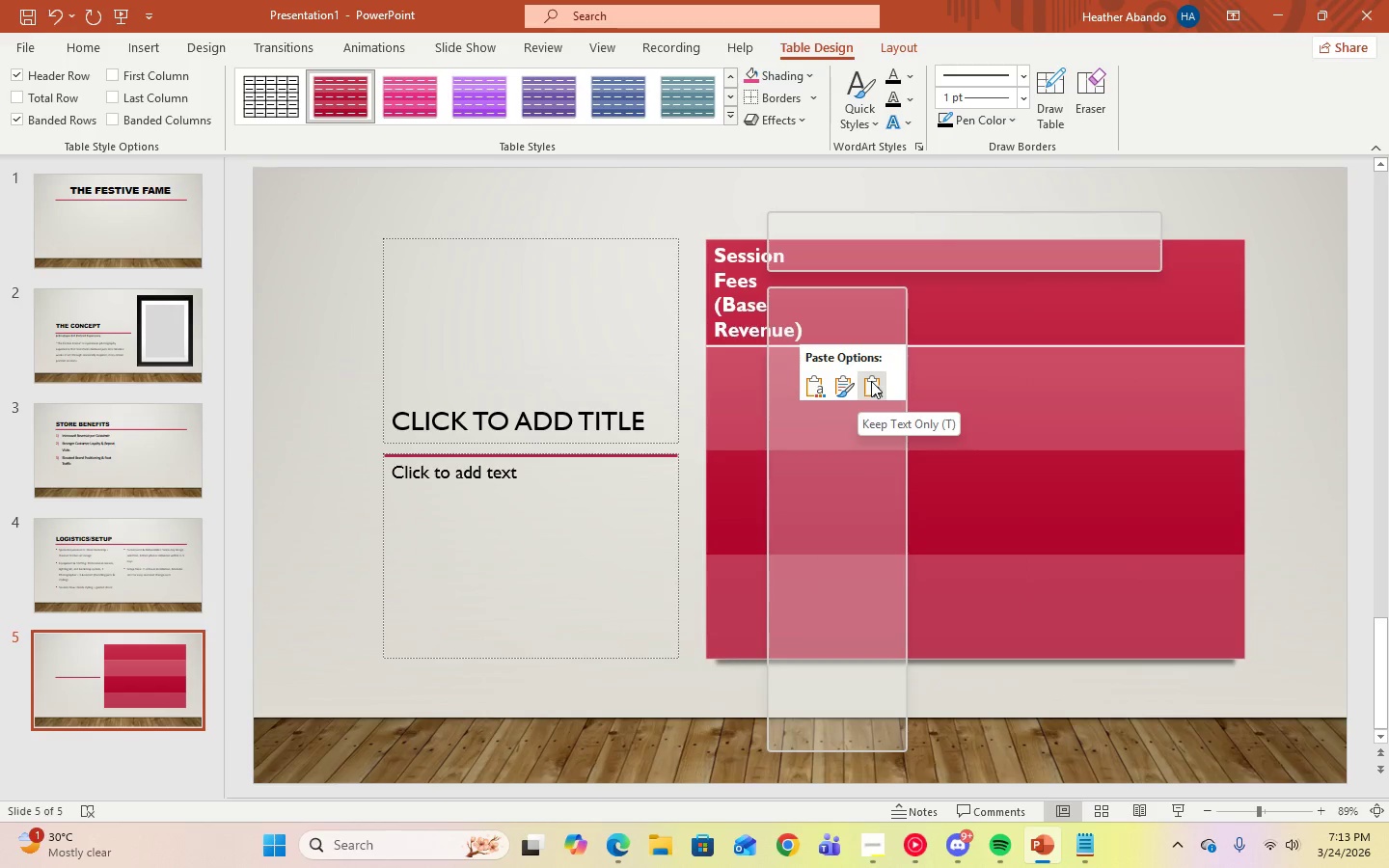 
left_click([871, 381])
 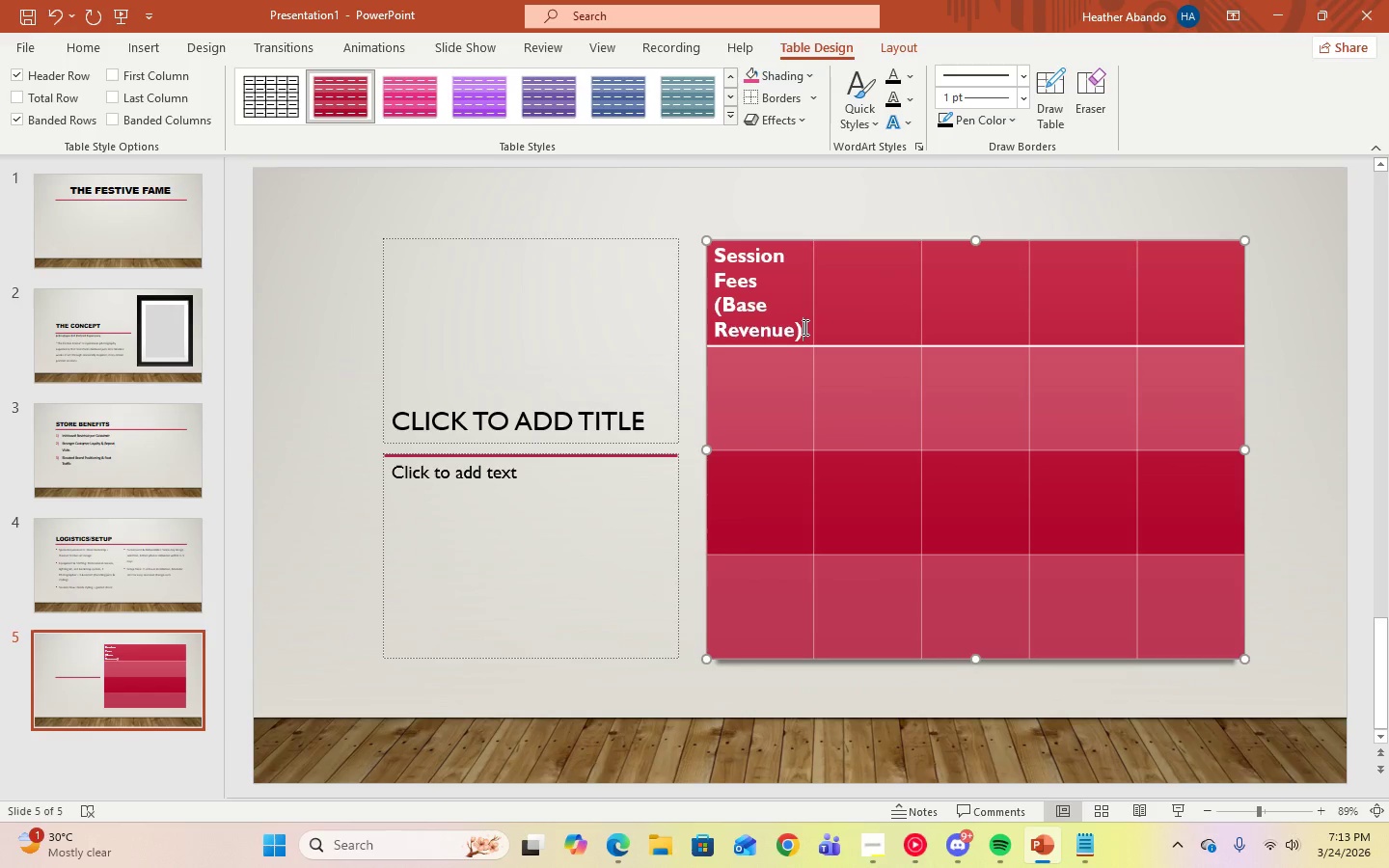 
left_click_drag(start_coordinate=[804, 331], to_coordinate=[696, 252])
 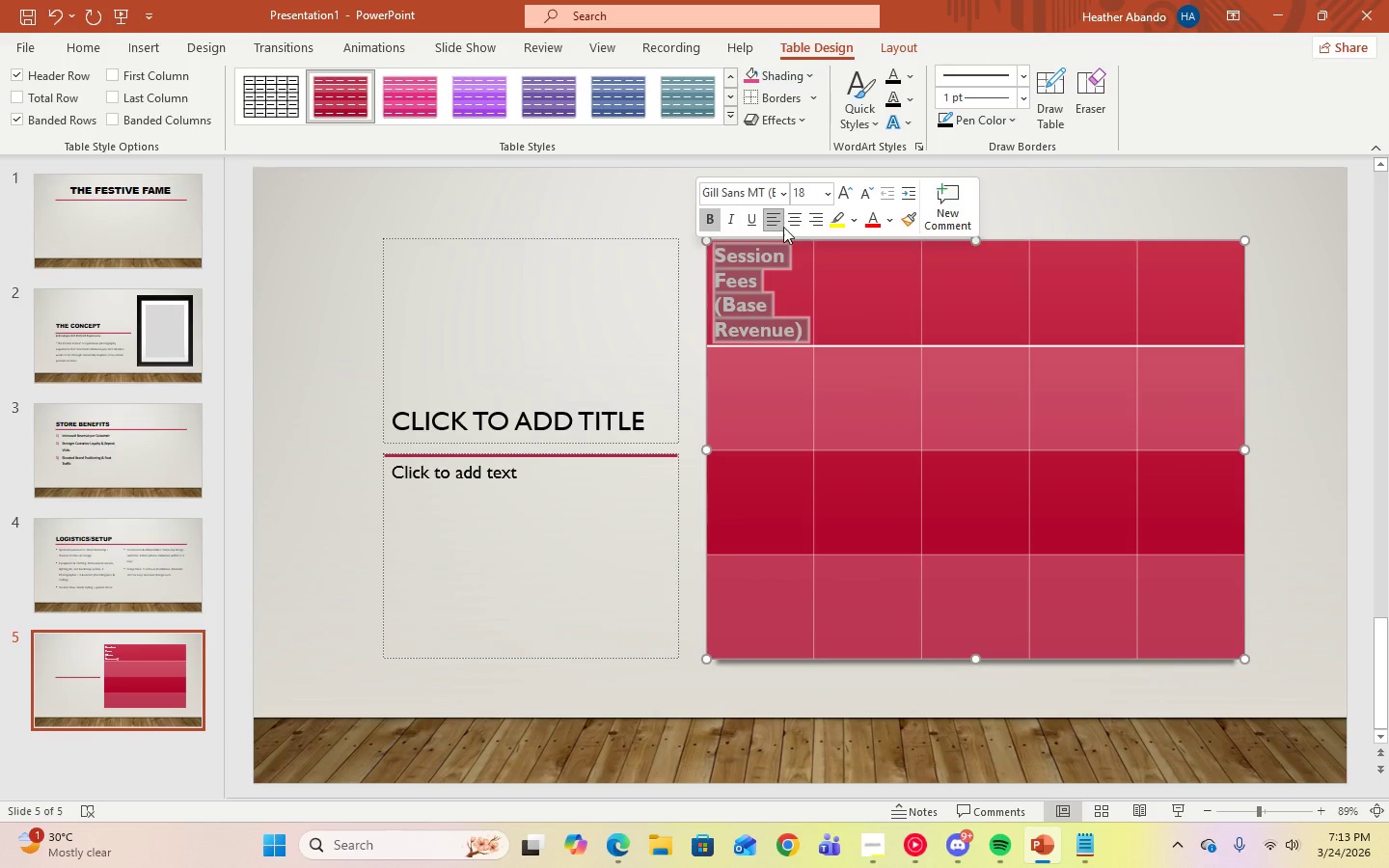 
left_click([788, 226])
 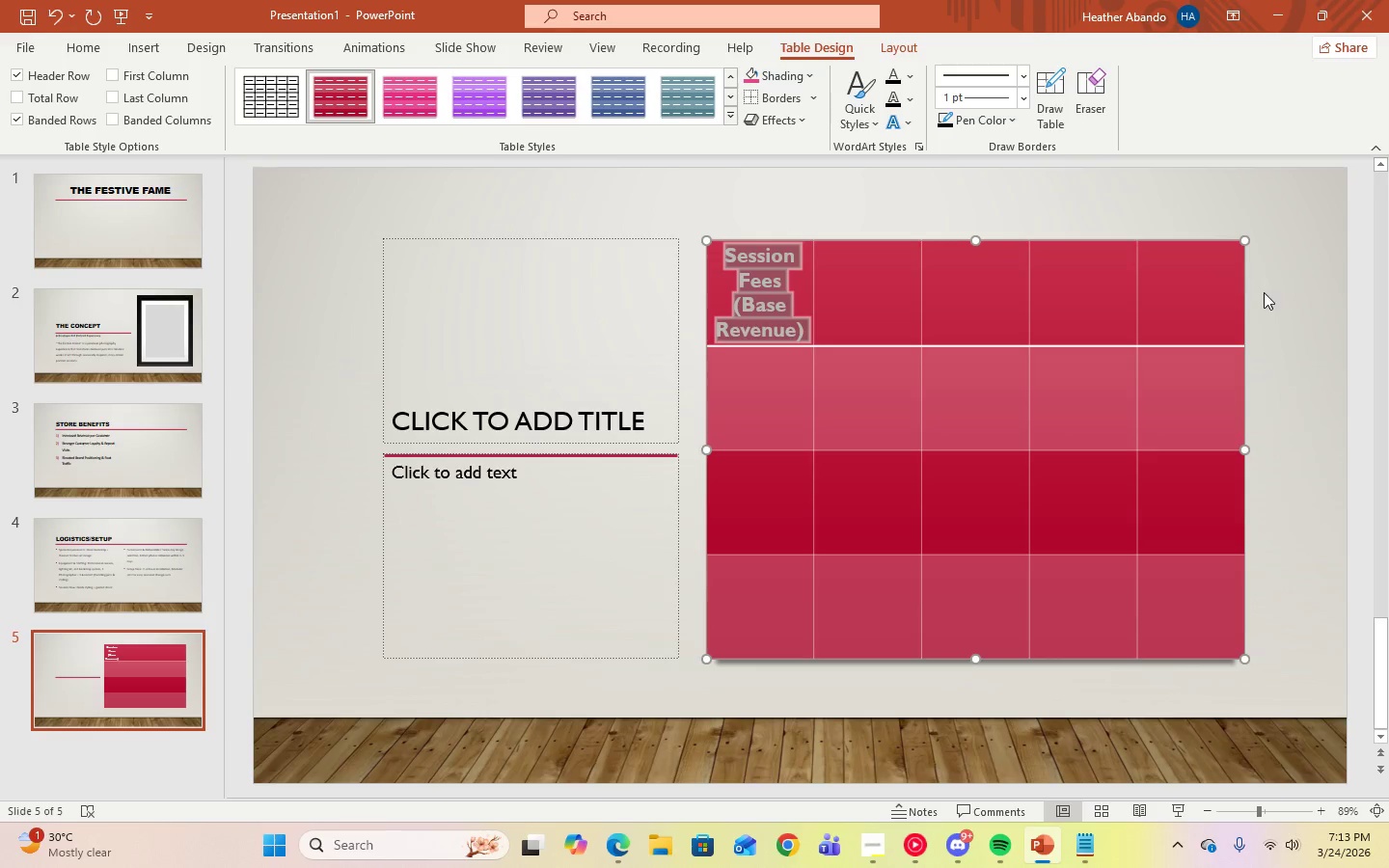 
left_click([1269, 295])
 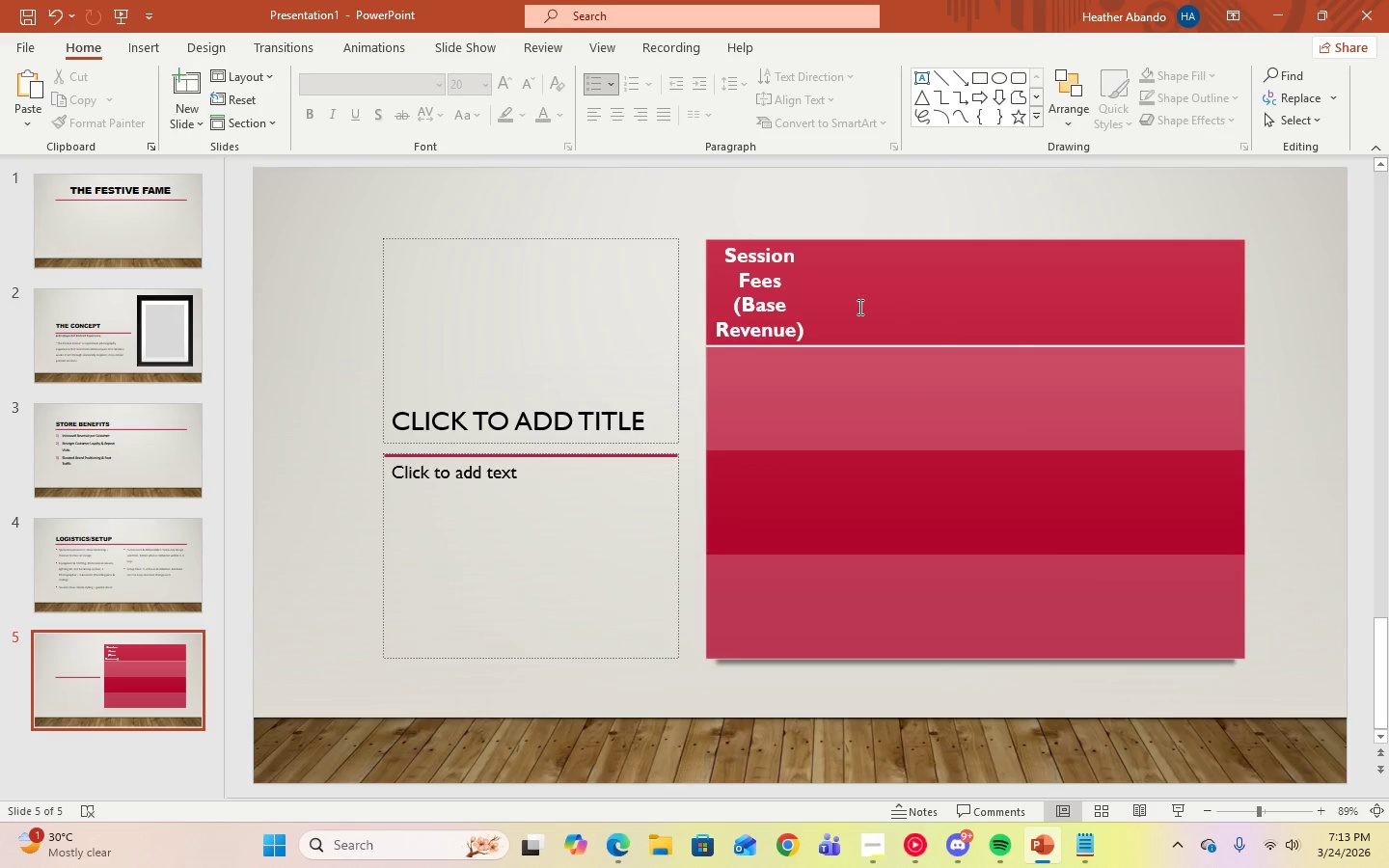 
left_click([792, 297])
 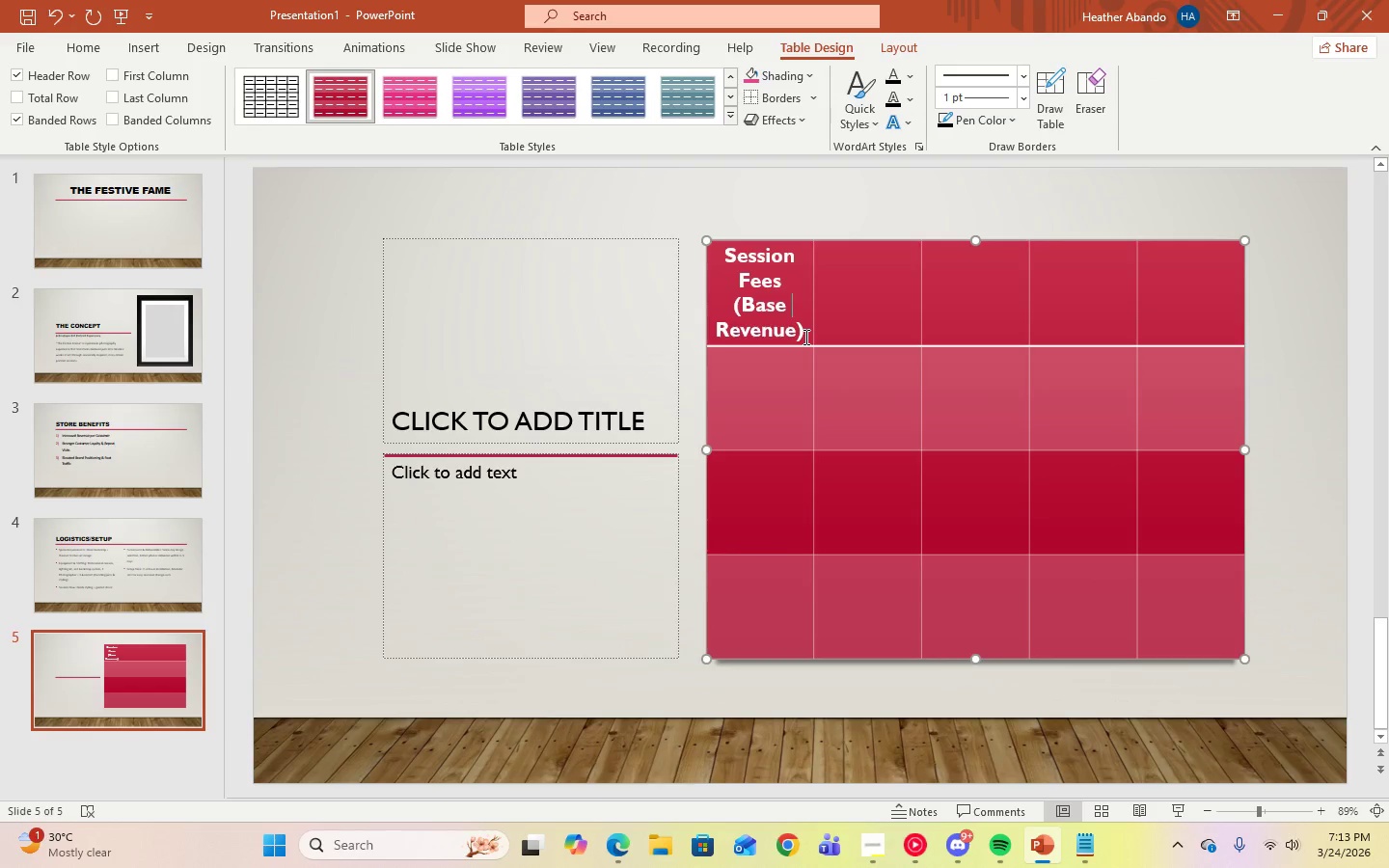 
wait(7.22)
 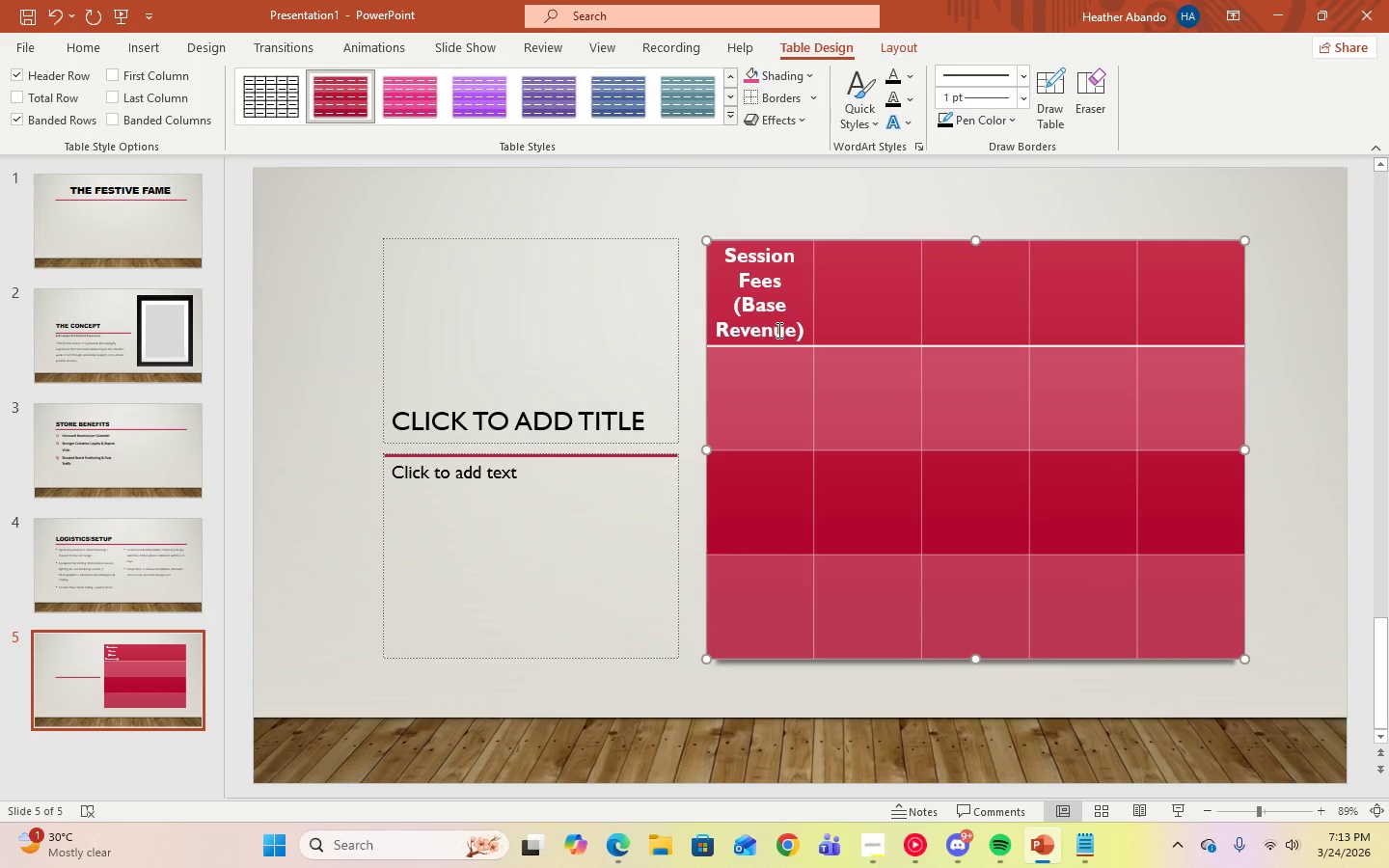 
left_click_drag(start_coordinate=[804, 337], to_coordinate=[724, 249])
 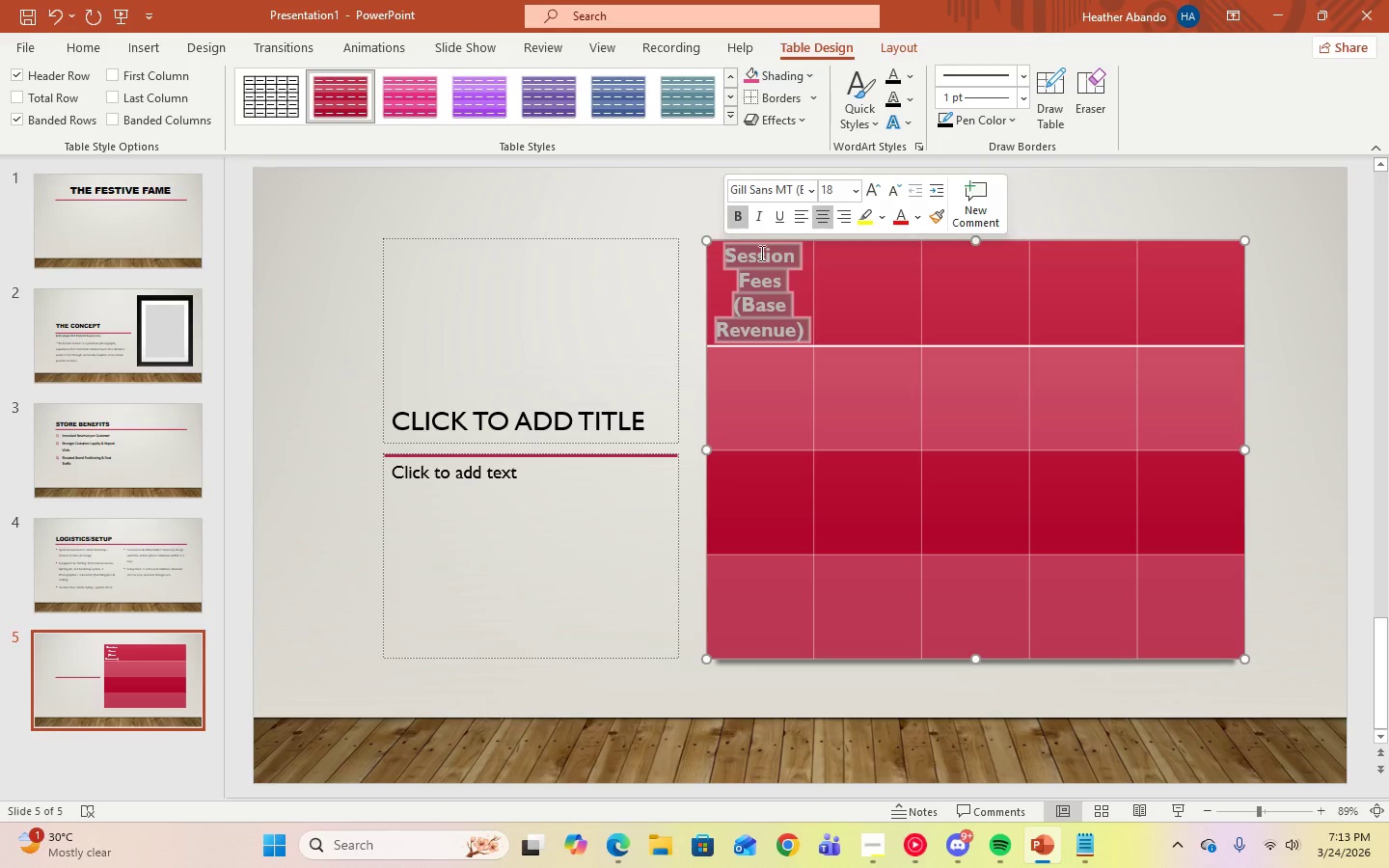 
key(Backspace)
 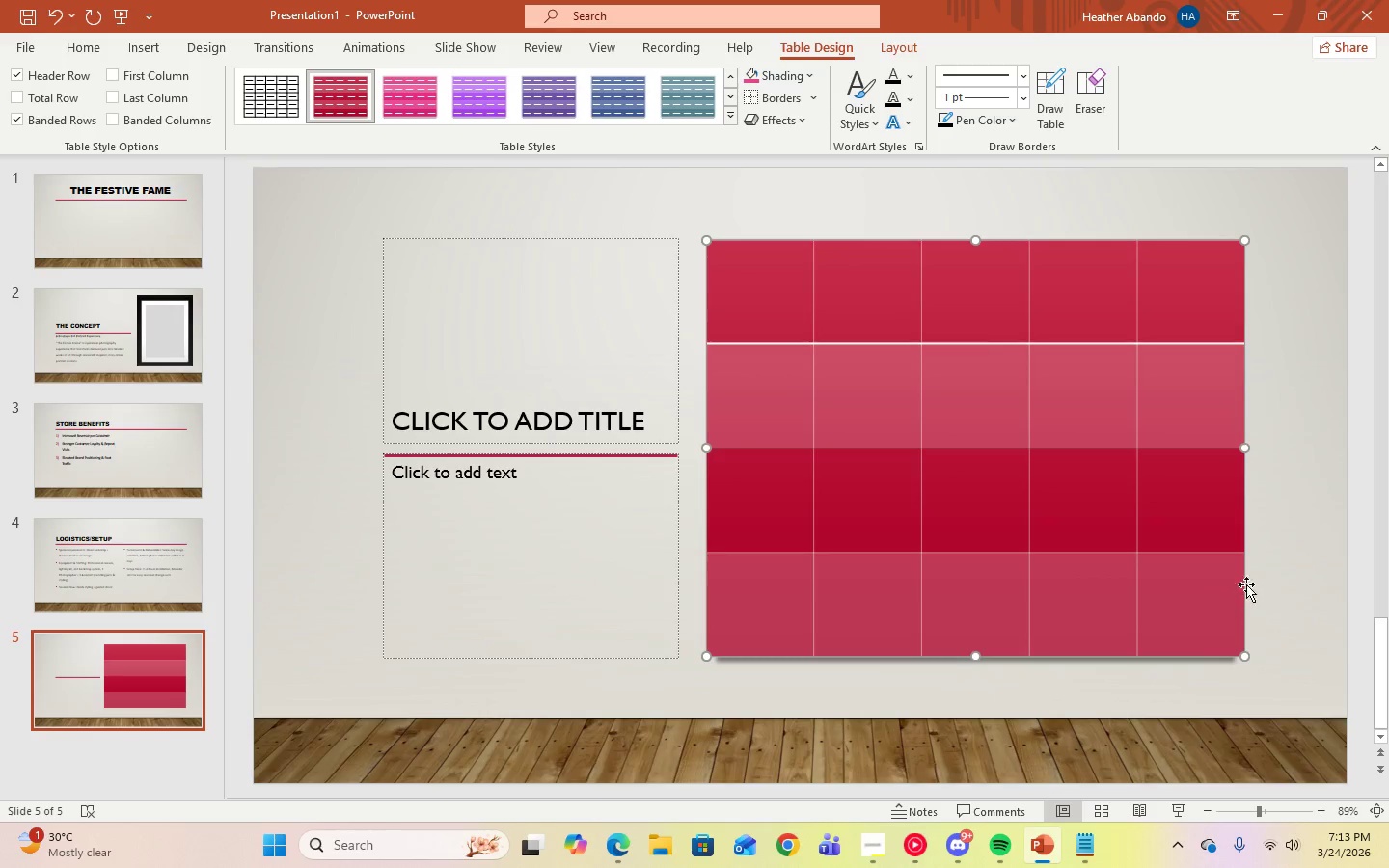 
right_click([870, 263])
 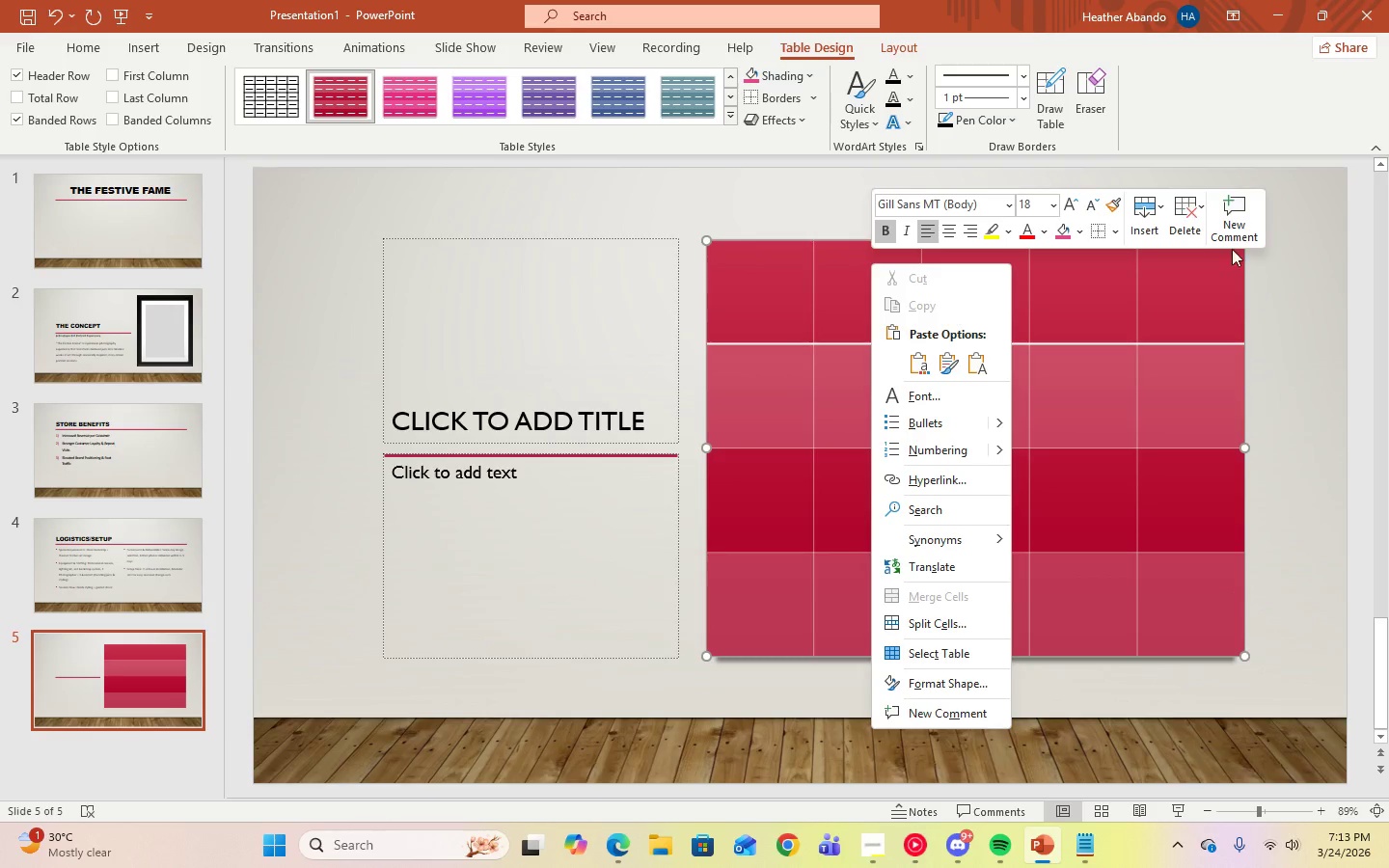 
left_click([1189, 221])
 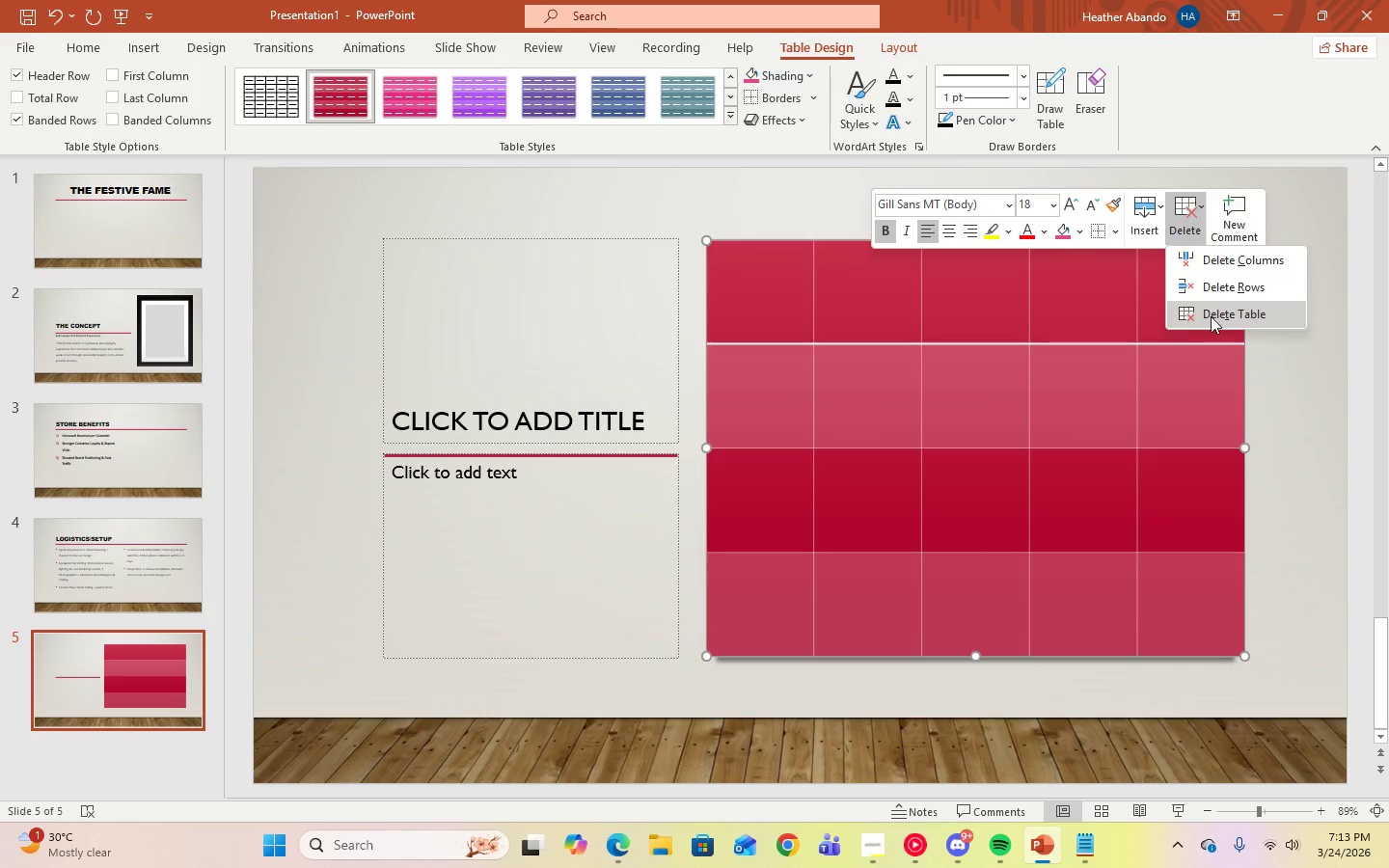 
left_click([1211, 316])
 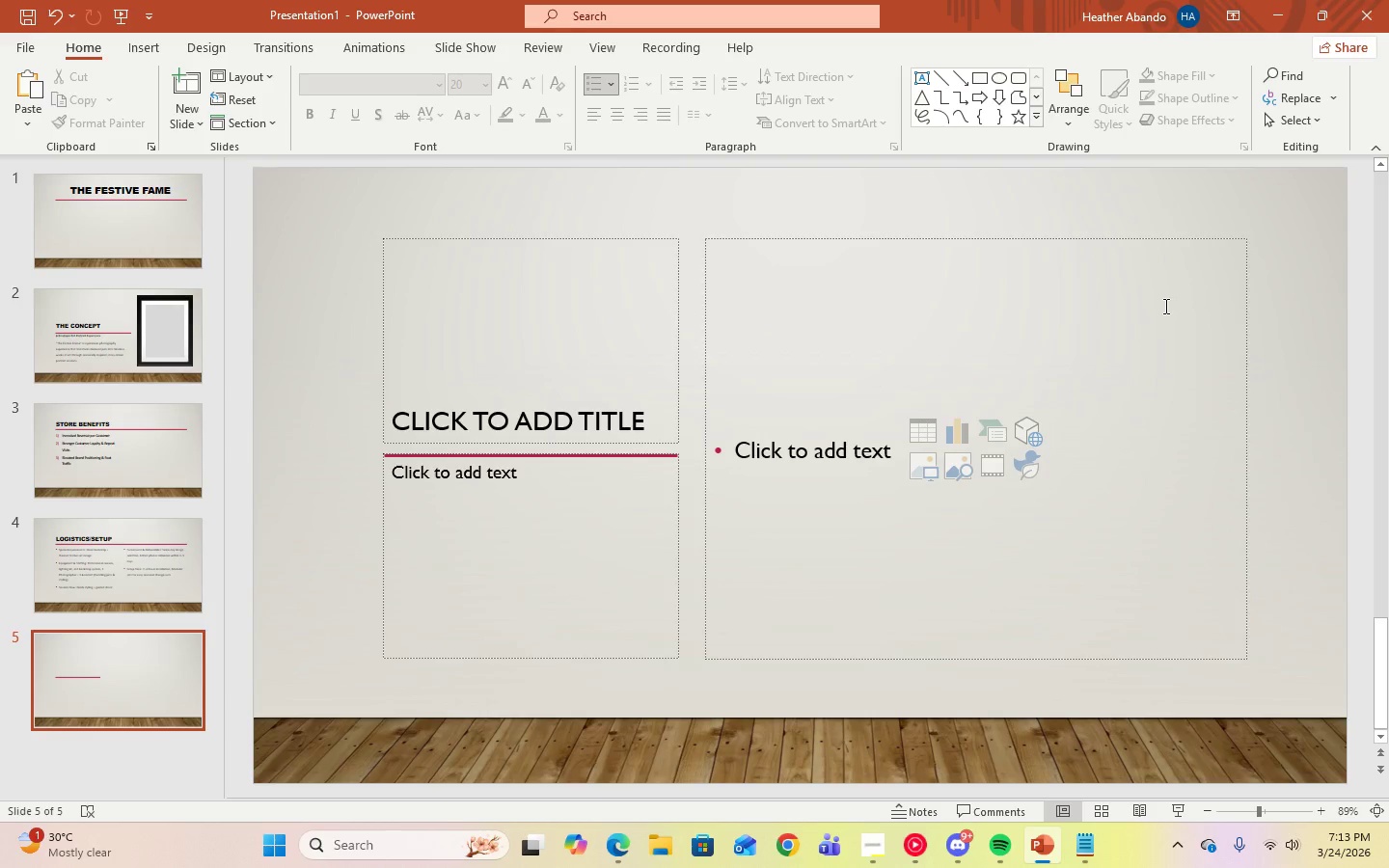 
wait(7.33)
 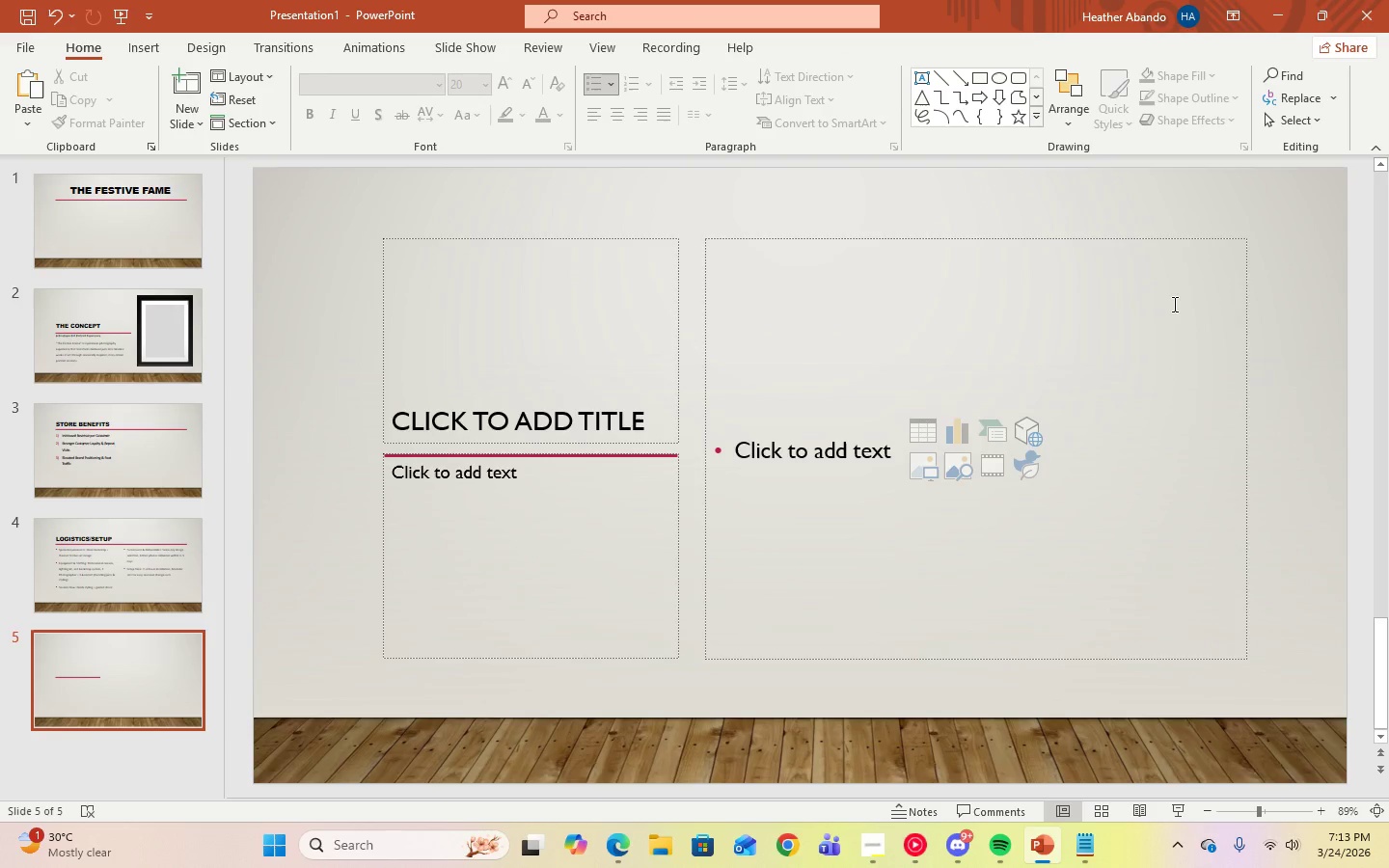 
left_click([540, 403])
 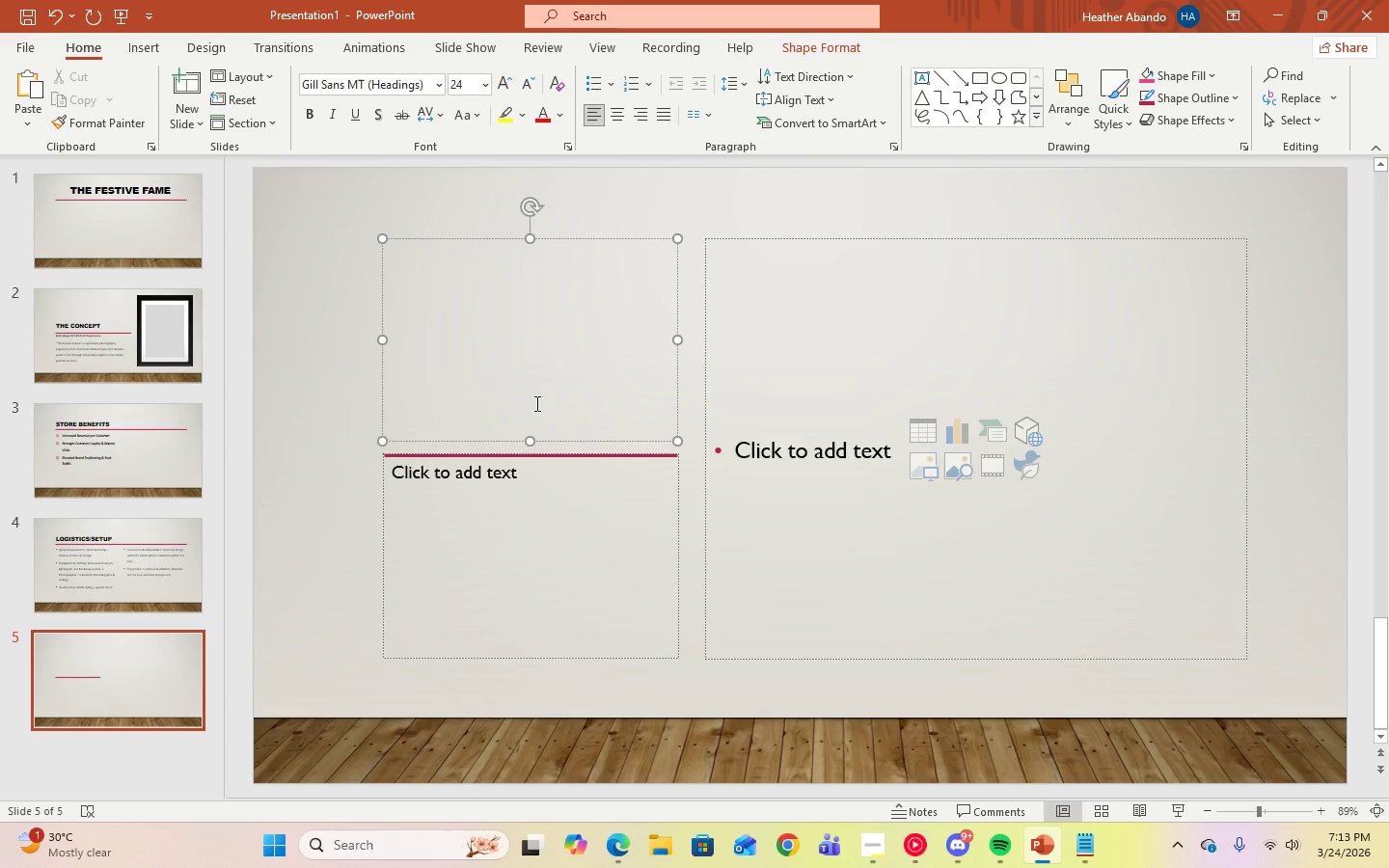 
wait(7.06)
 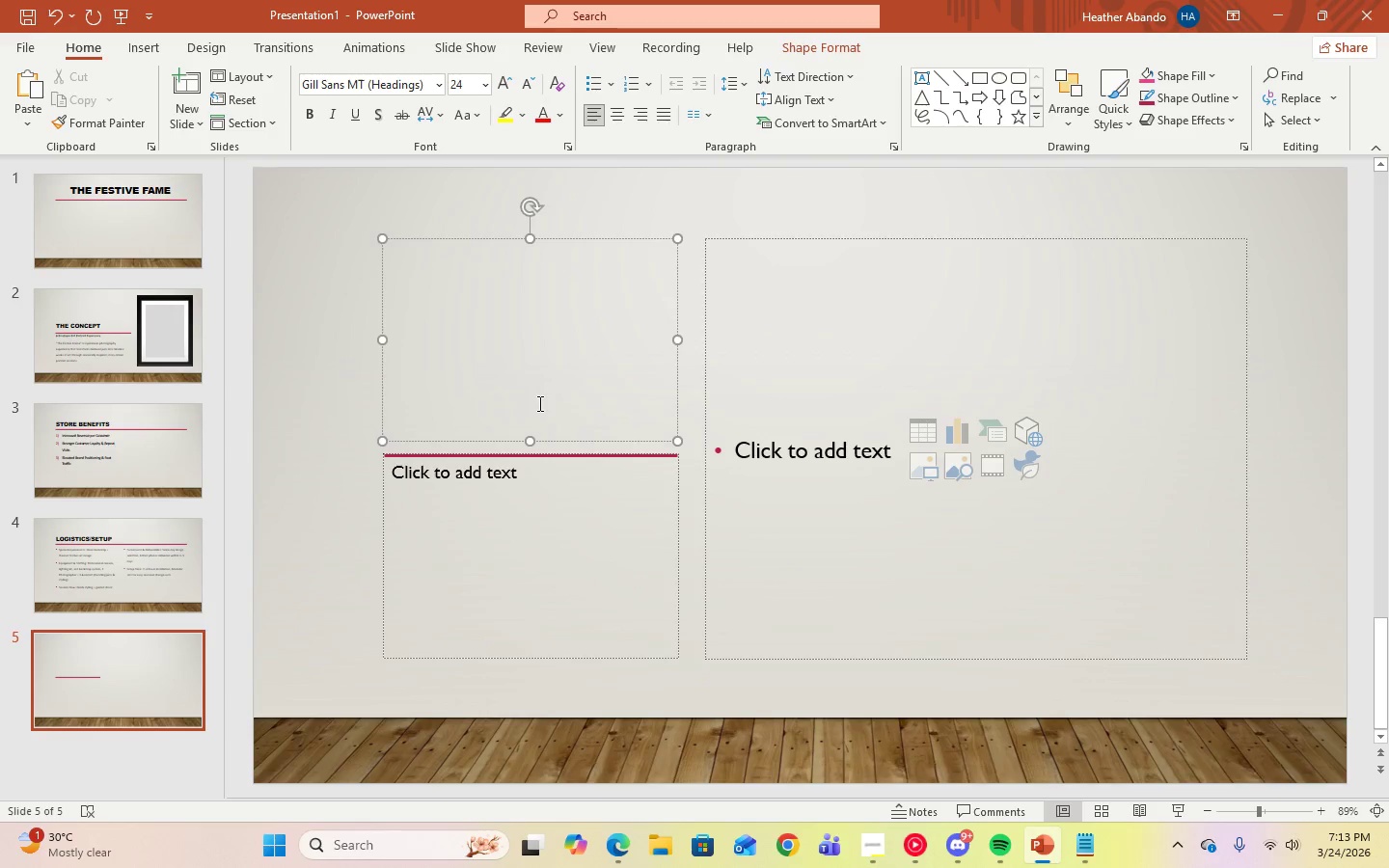 
left_click([259, 76])
 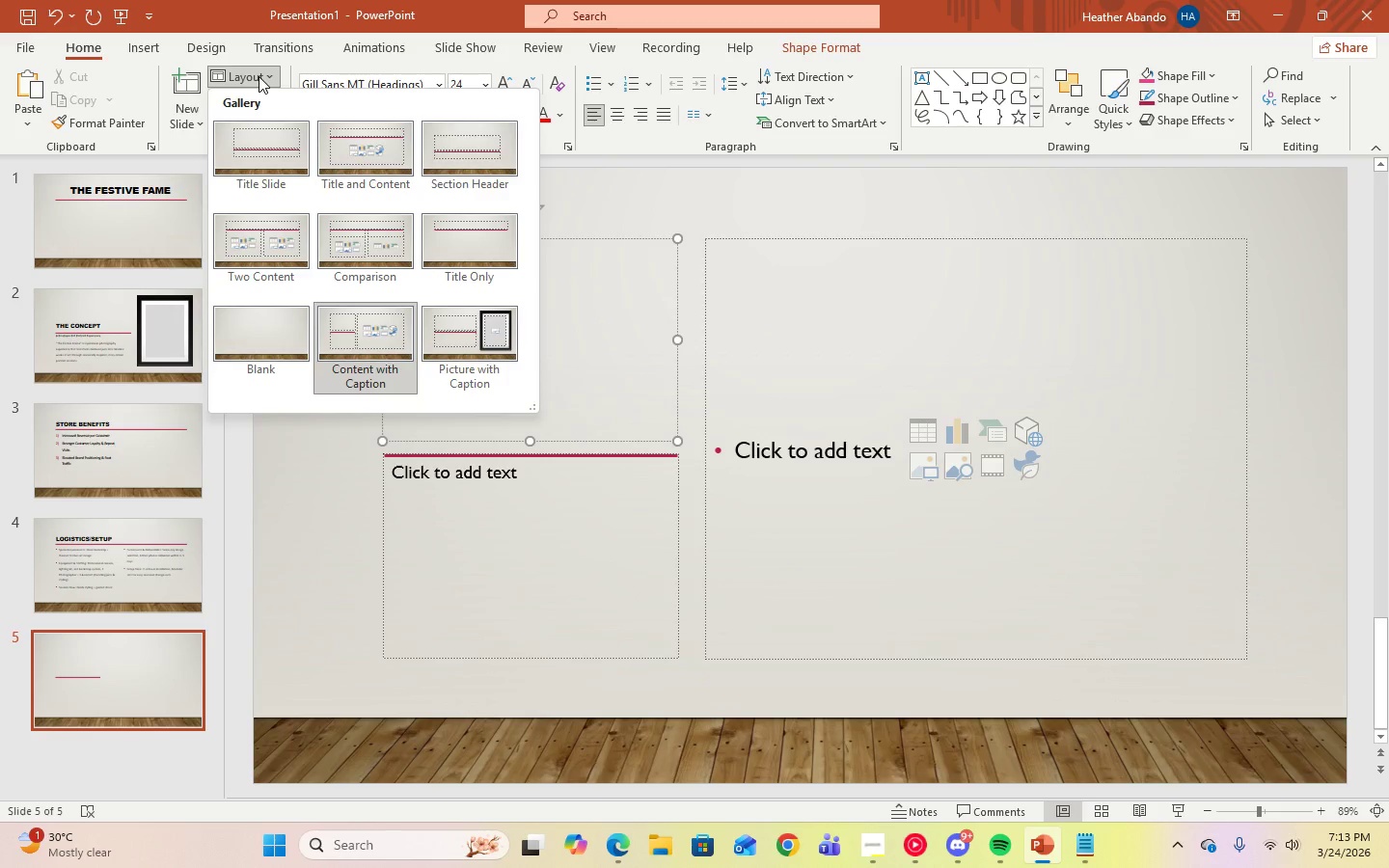 
wait(11.64)
 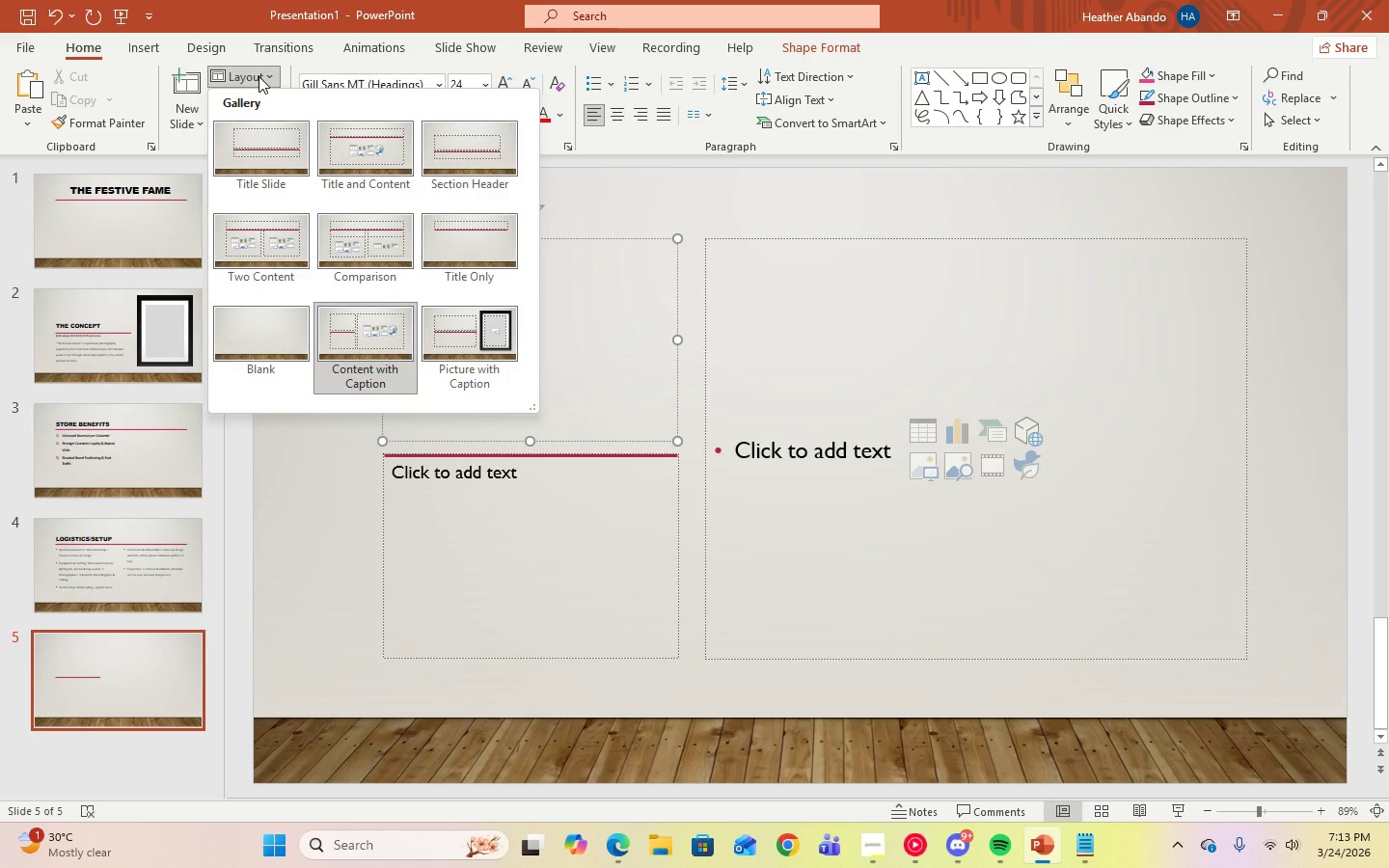 
left_click([128, 450])
 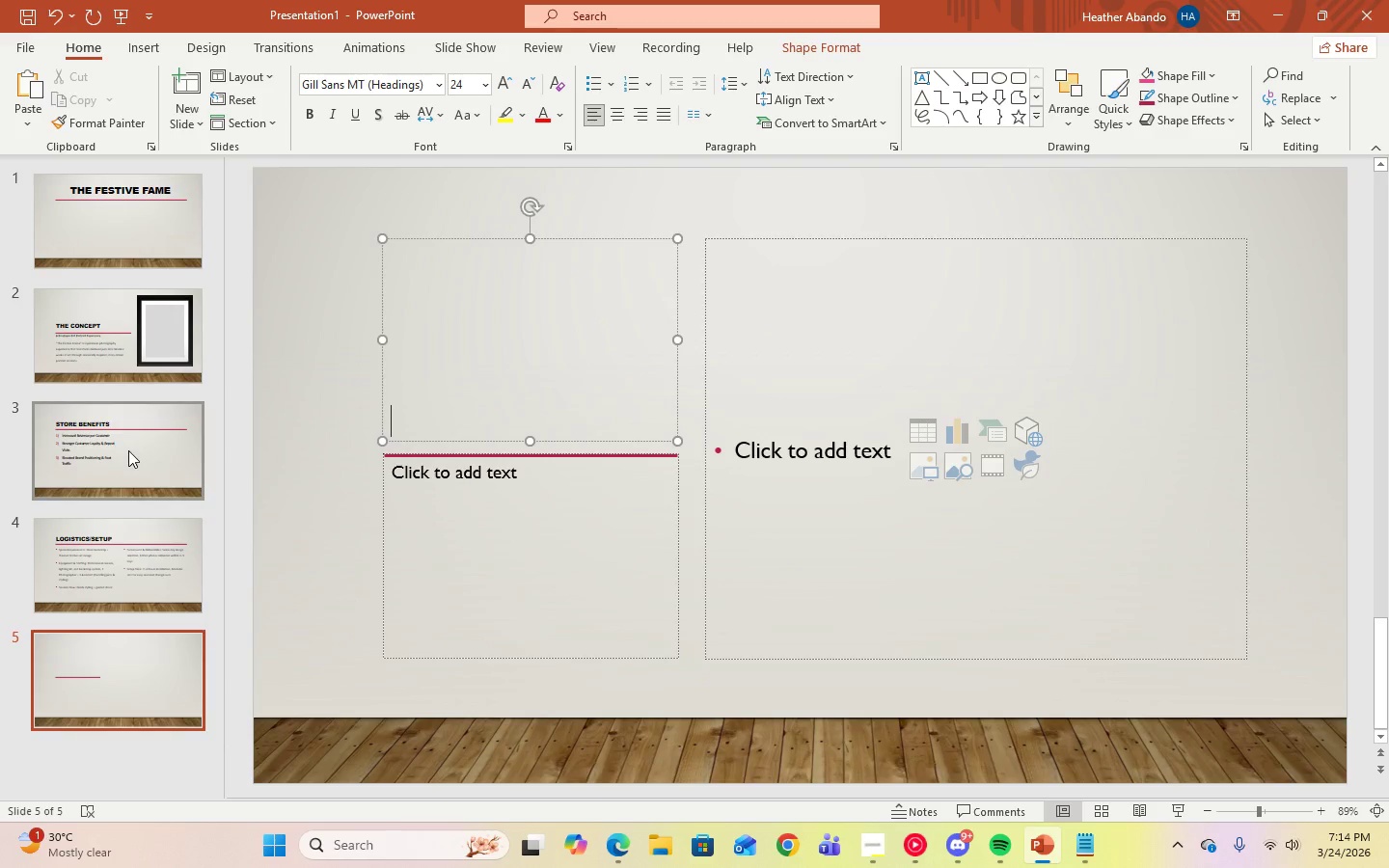 
left_click([128, 450])
 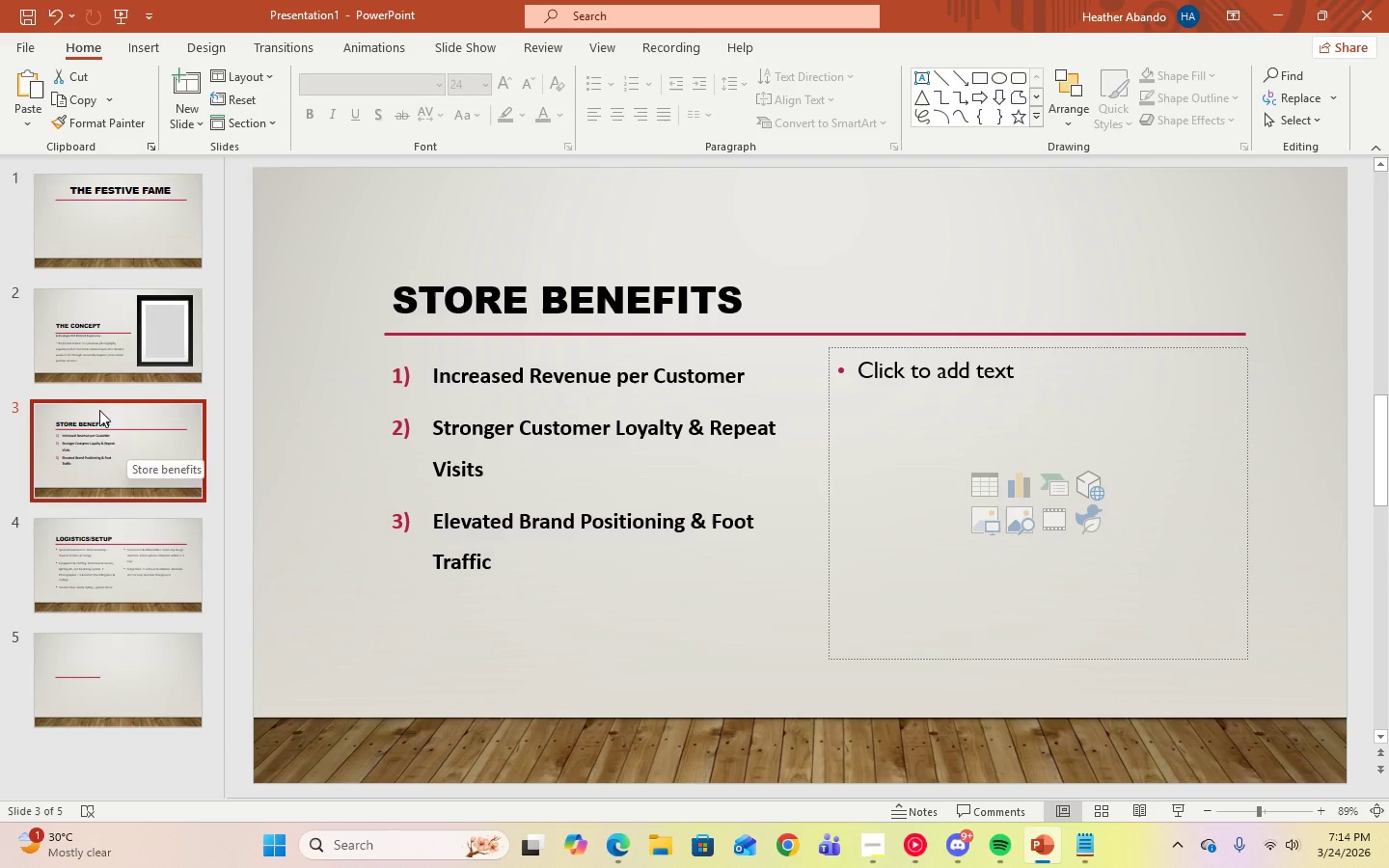 
left_click([118, 323])
 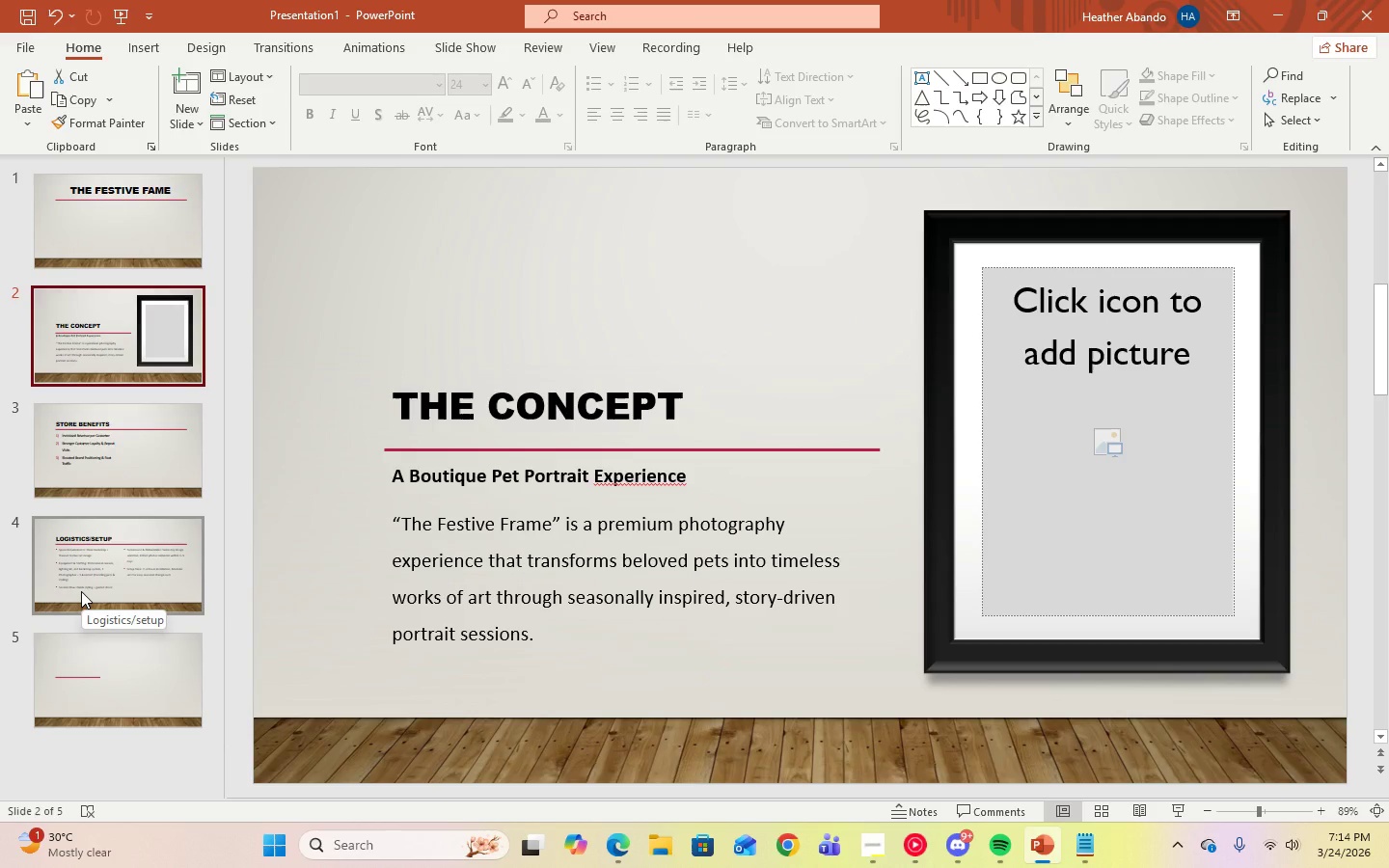 
left_click([81, 591])
 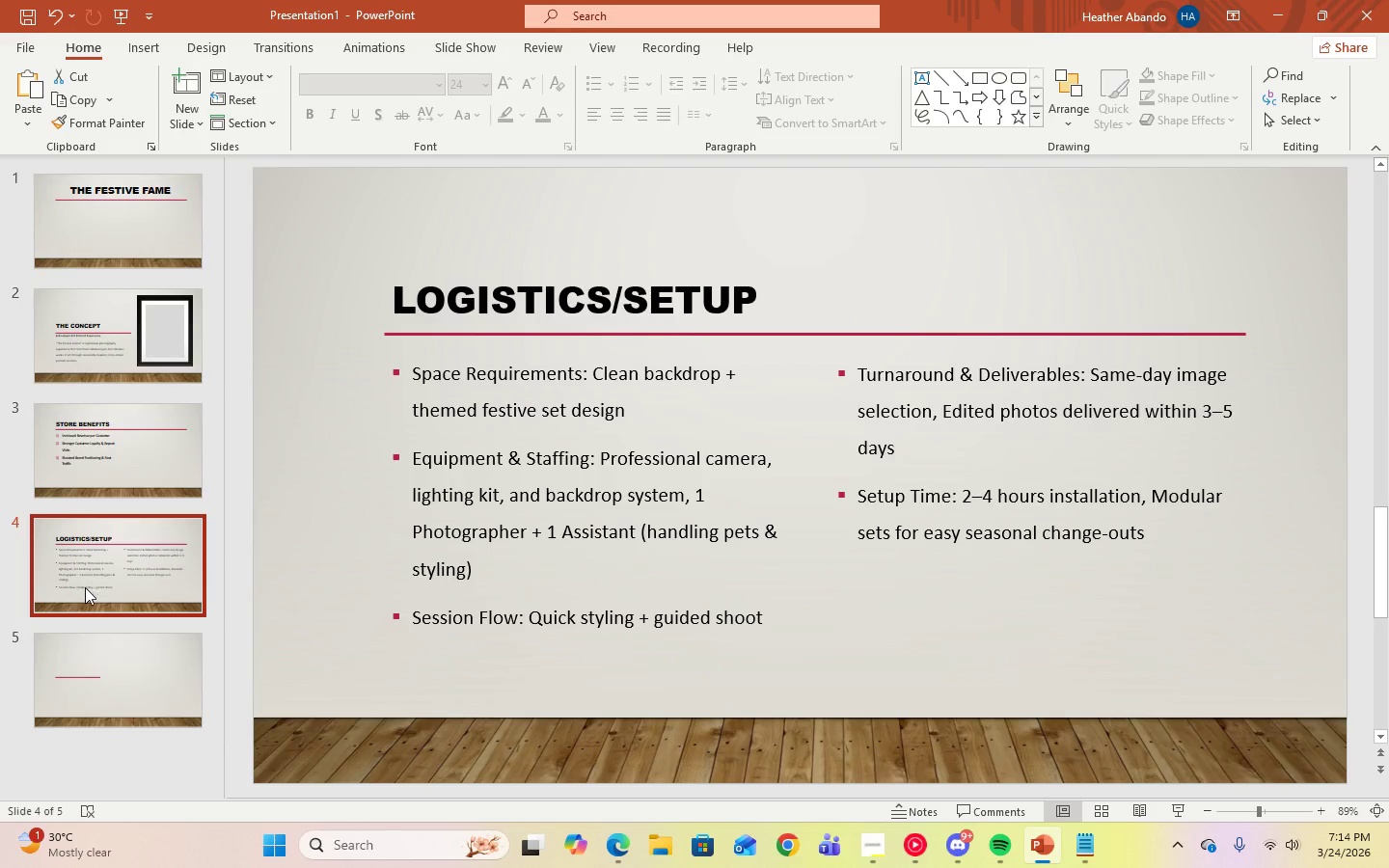 
left_click([106, 671])
 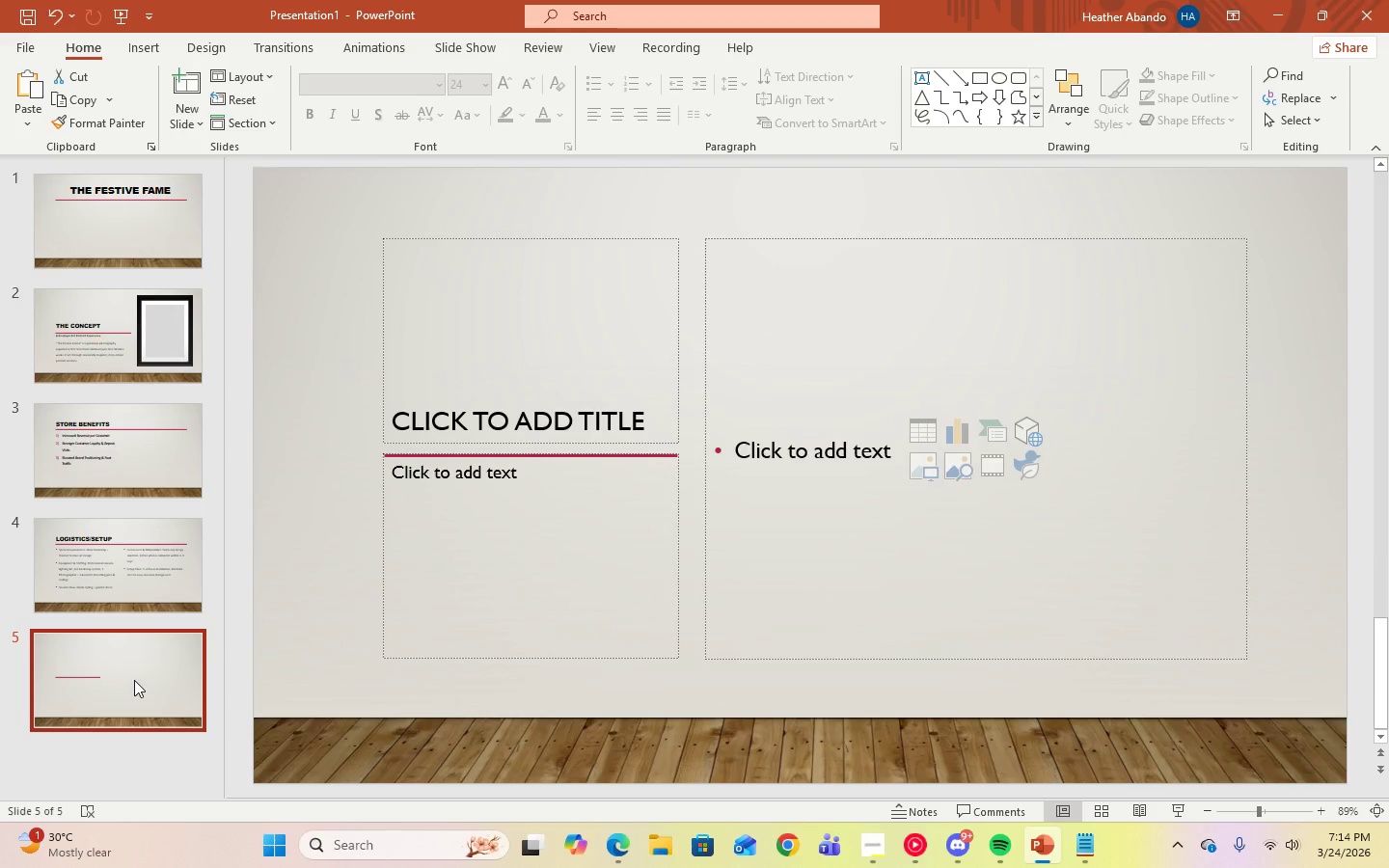 
wait(15.5)
 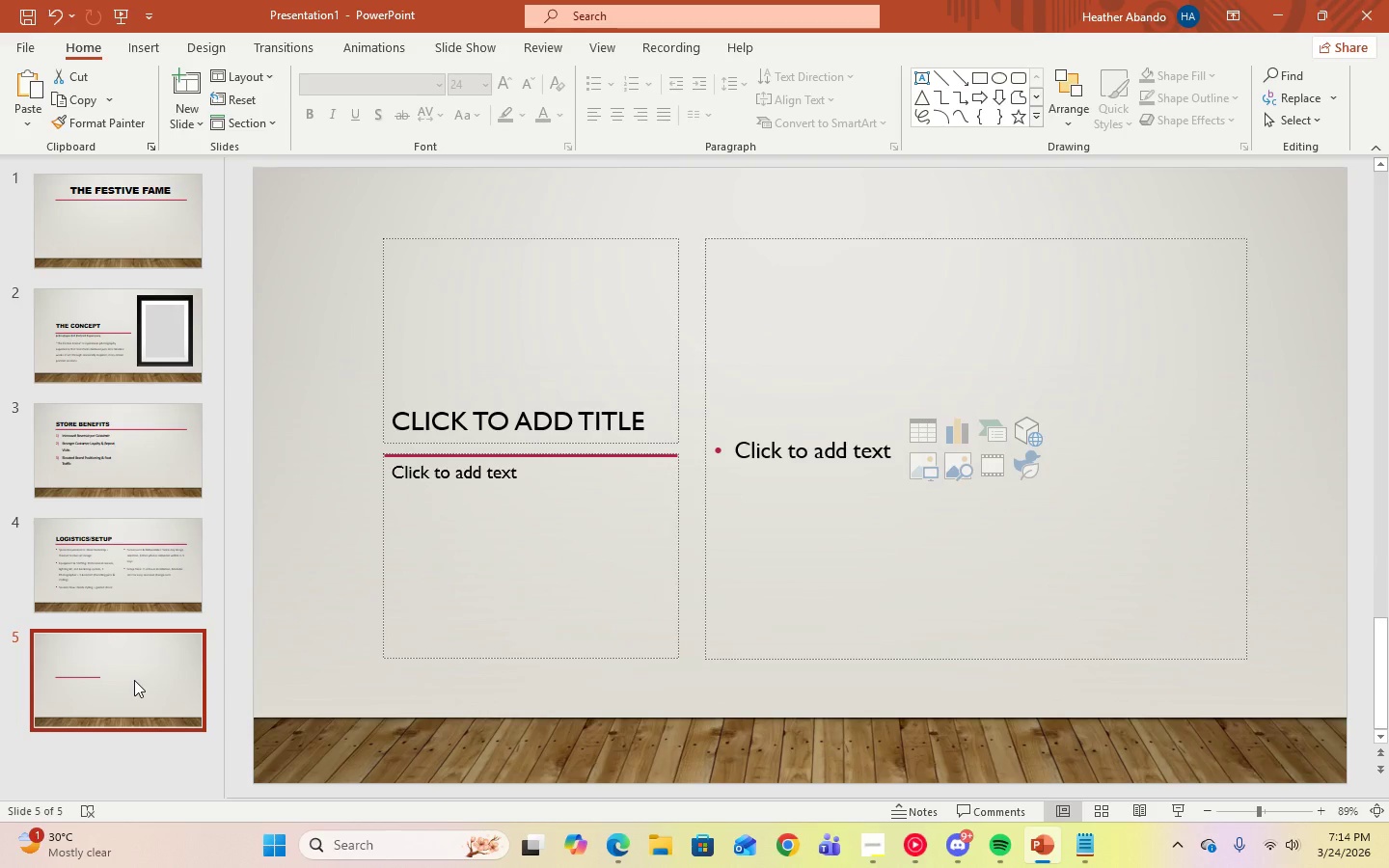 
left_click([863, 849])